 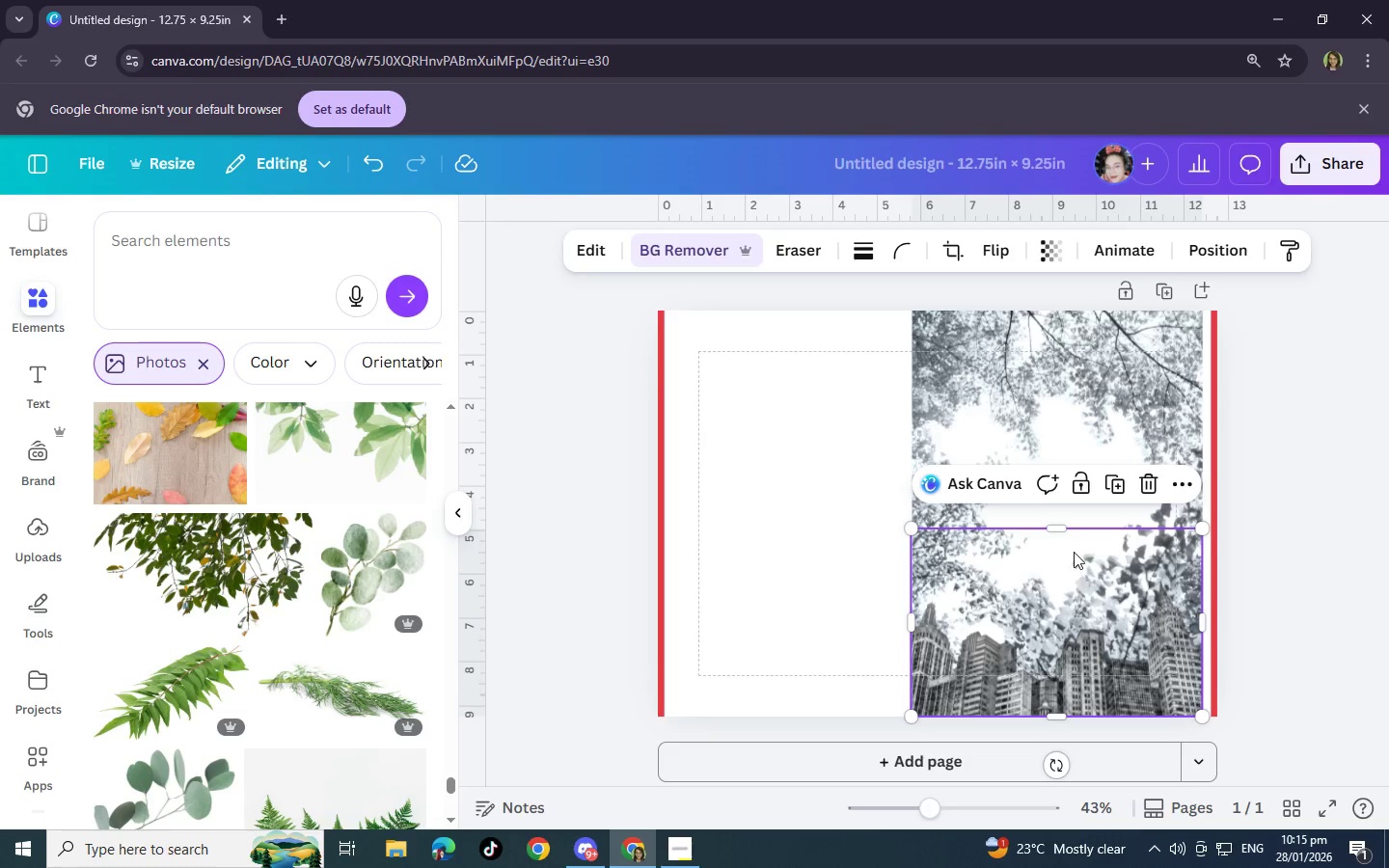 
left_click_drag(start_coordinate=[1070, 531], to_coordinate=[1066, 512])
 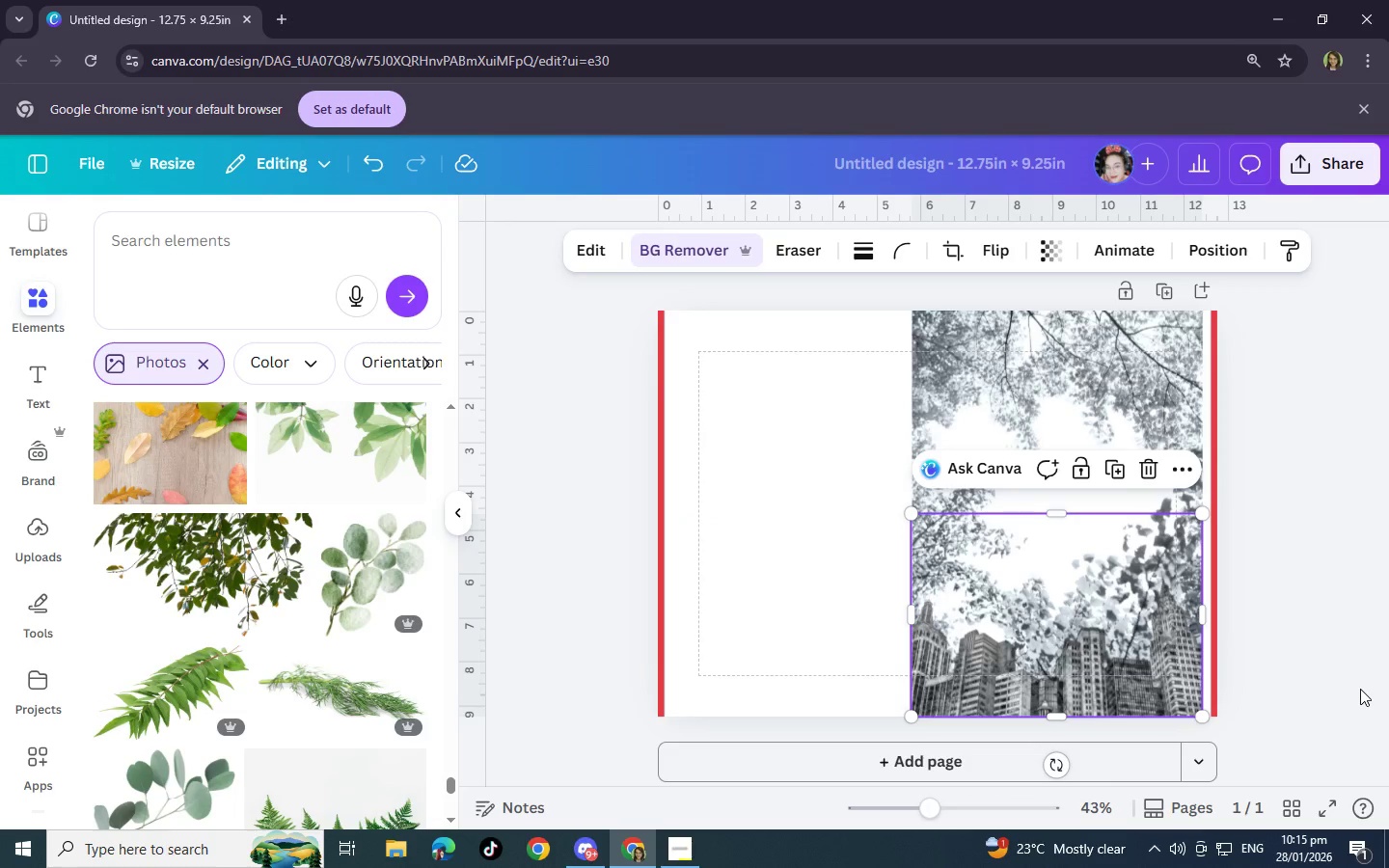 
left_click([1360, 689])
 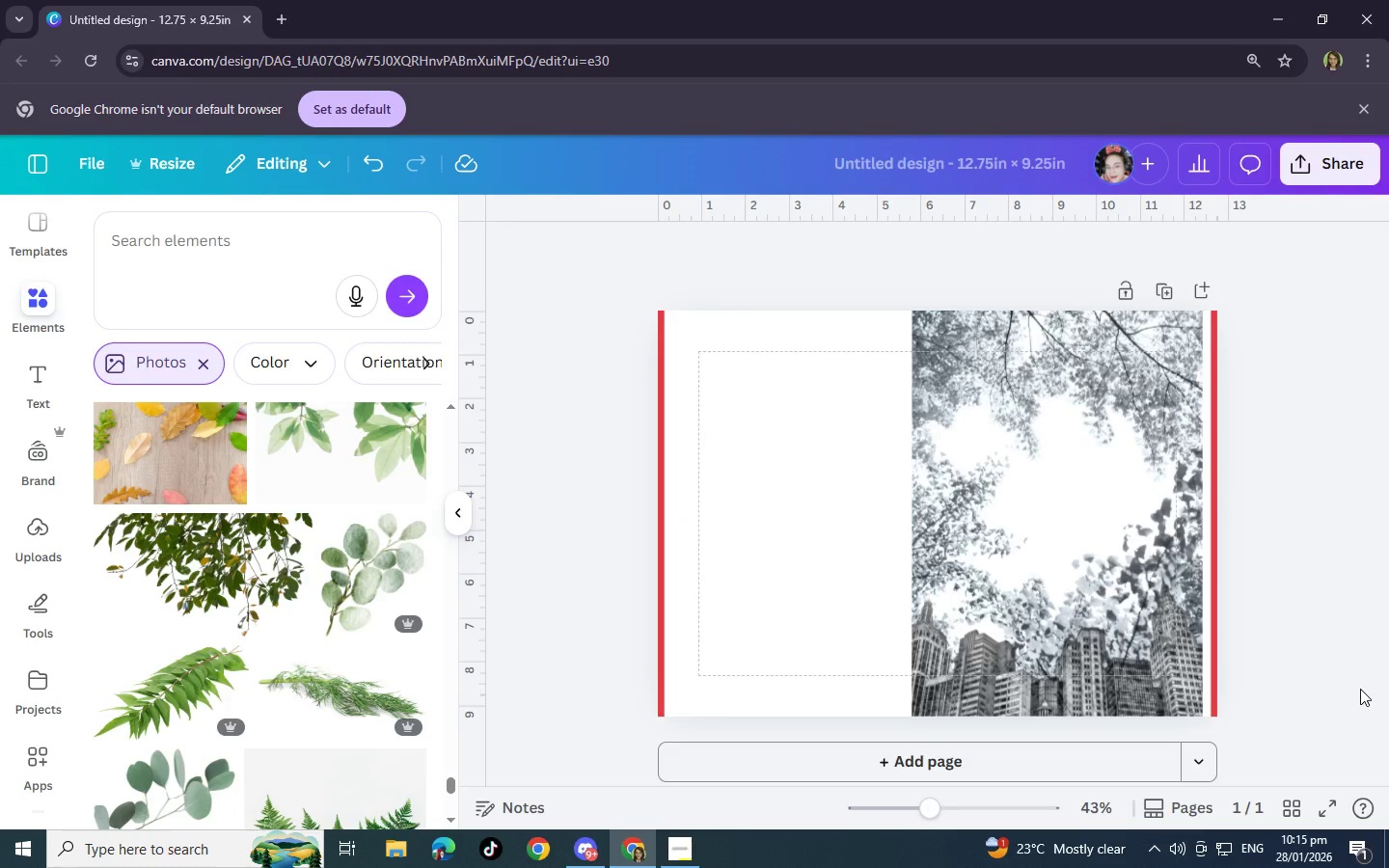 
hold_key(key=ControlLeft, duration=1.51)
scroll: coordinate [1239, 618], scroll_direction: up, amount: 6.0
 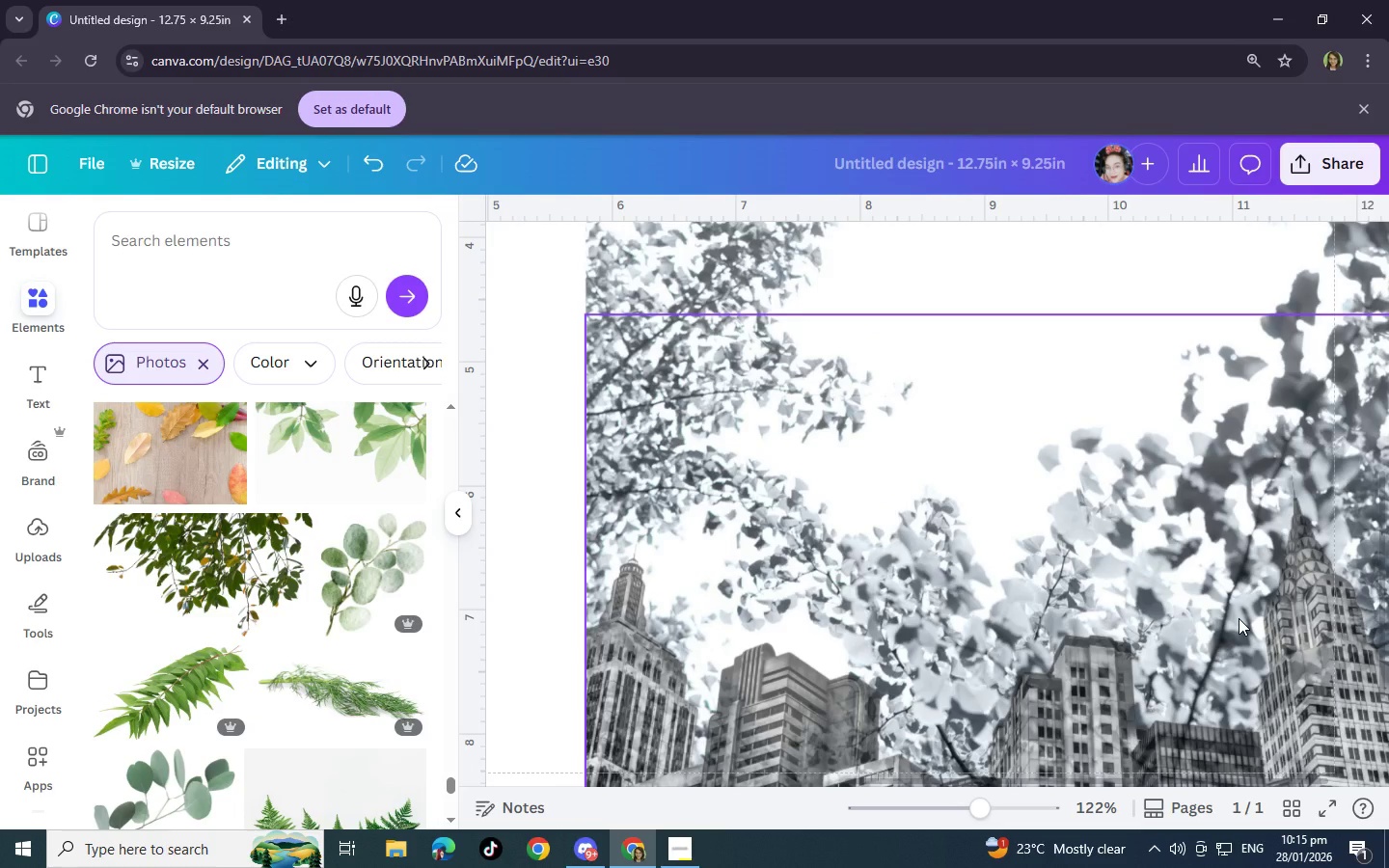 
hold_key(key=ControlLeft, duration=1.52)
scroll: coordinate [1239, 618], scroll_direction: up, amount: 3.0
 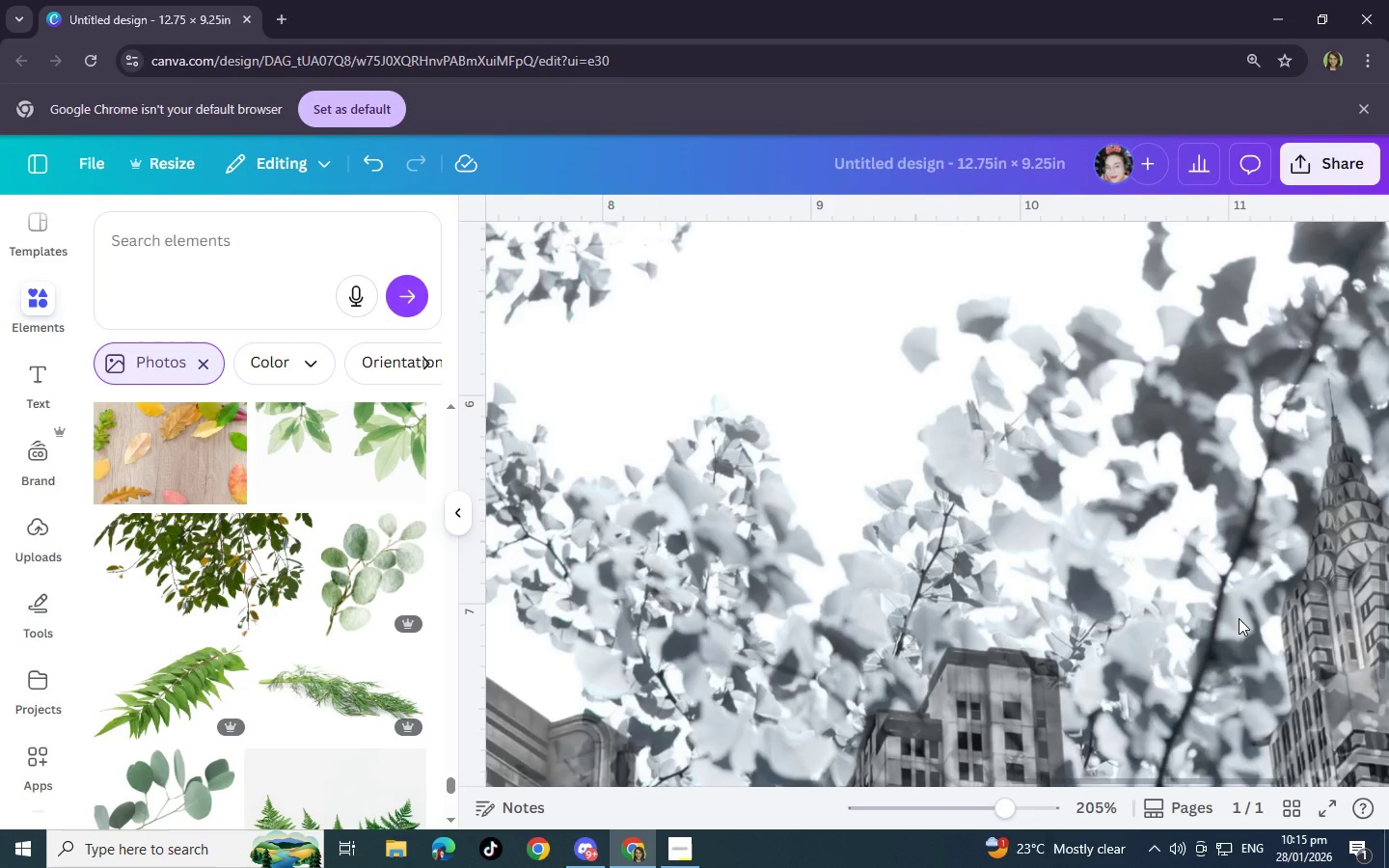 
hold_key(key=ControlLeft, duration=1.51)
scroll: coordinate [1239, 618], scroll_direction: down, amount: 8.0
 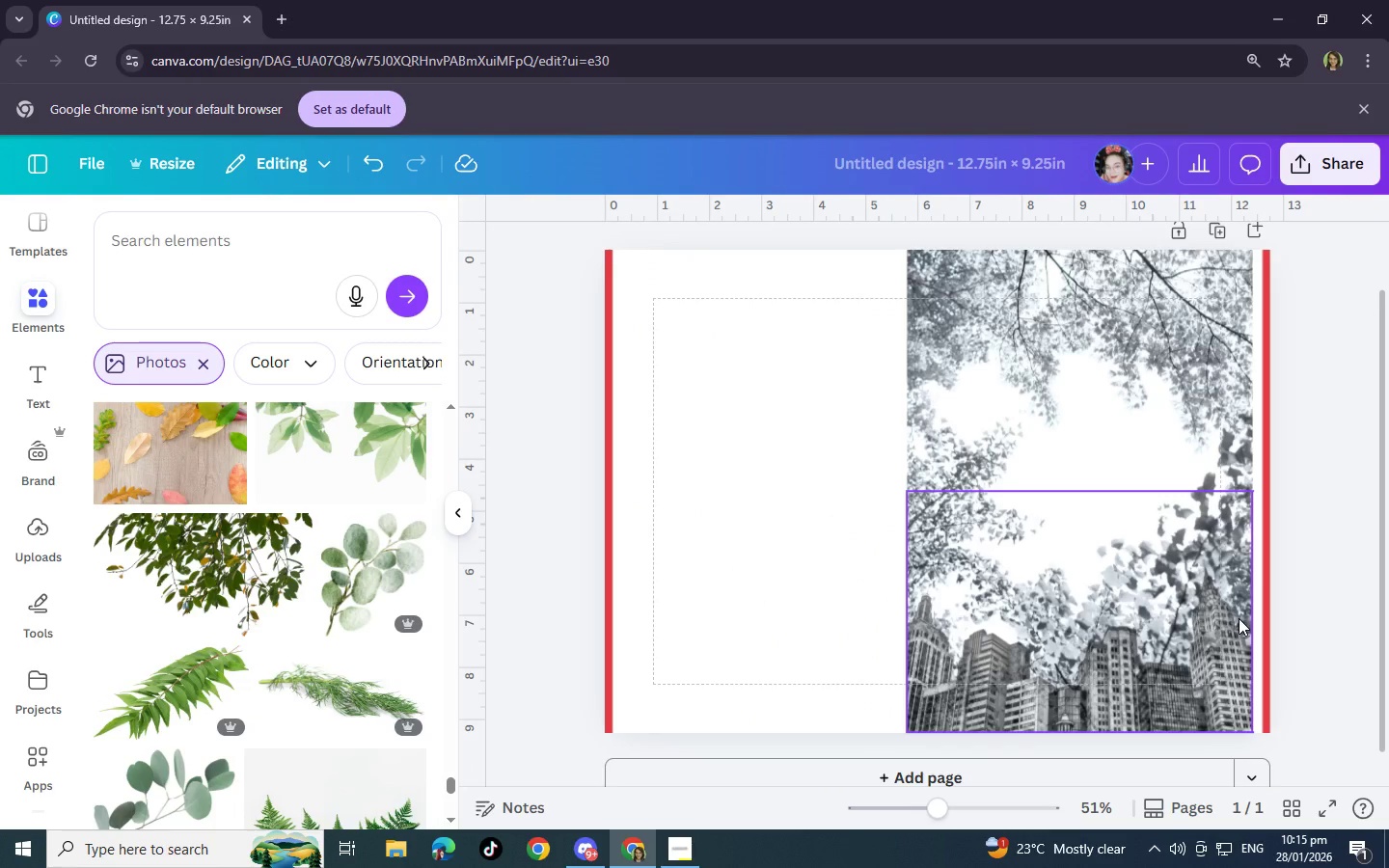 
key(Control+ControlLeft)
 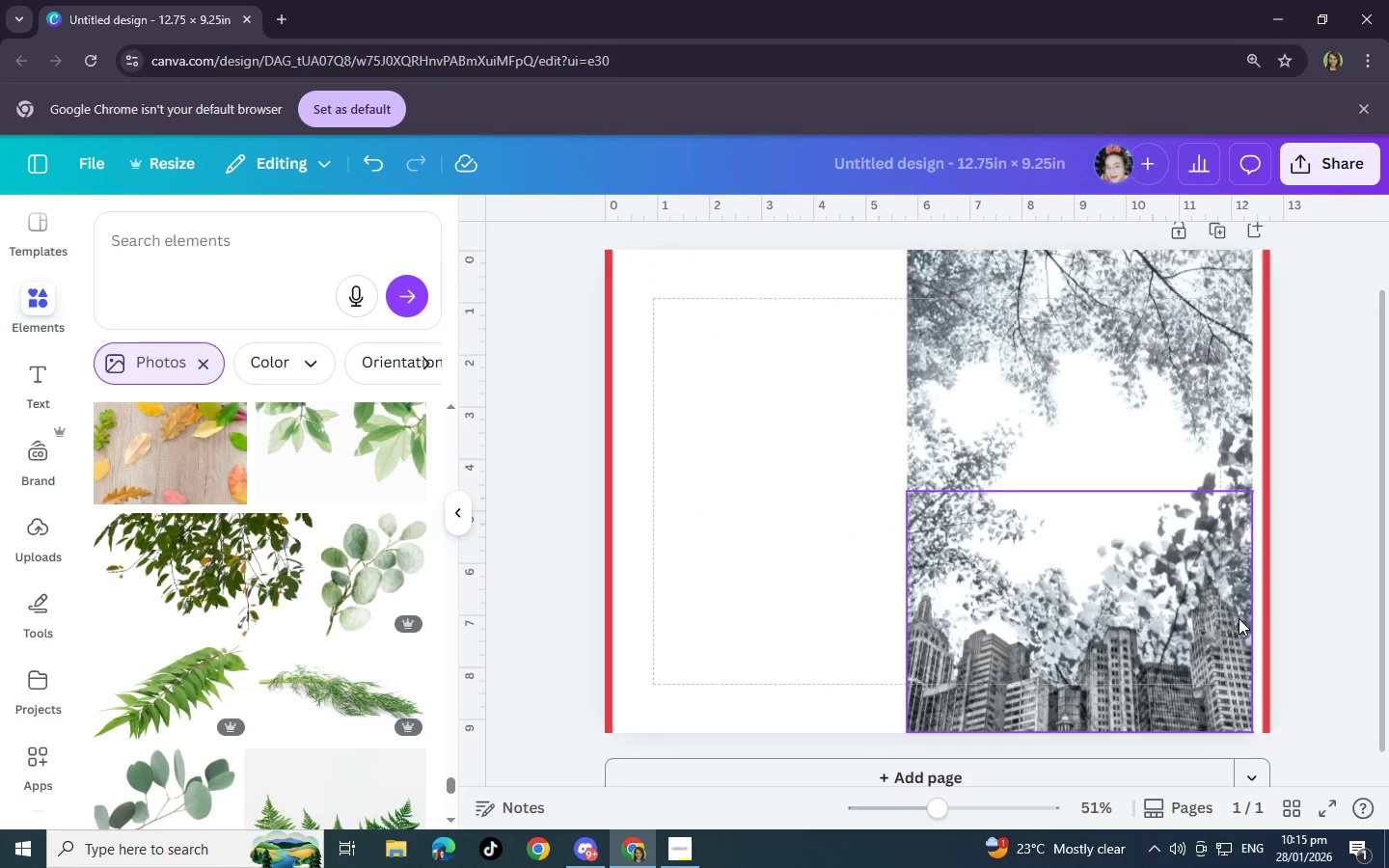 
key(Control+ControlLeft)
 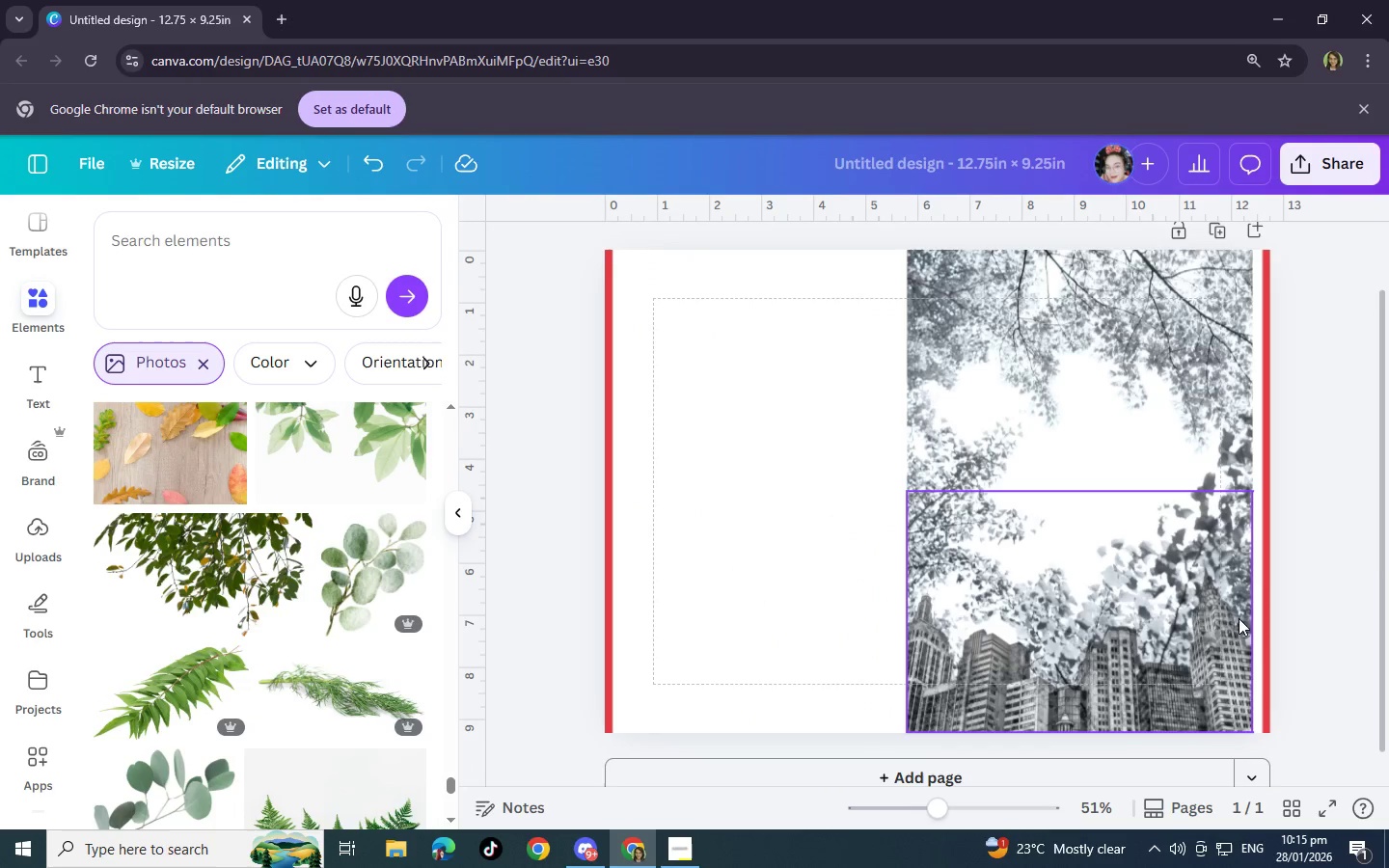 
key(Control+ControlLeft)
 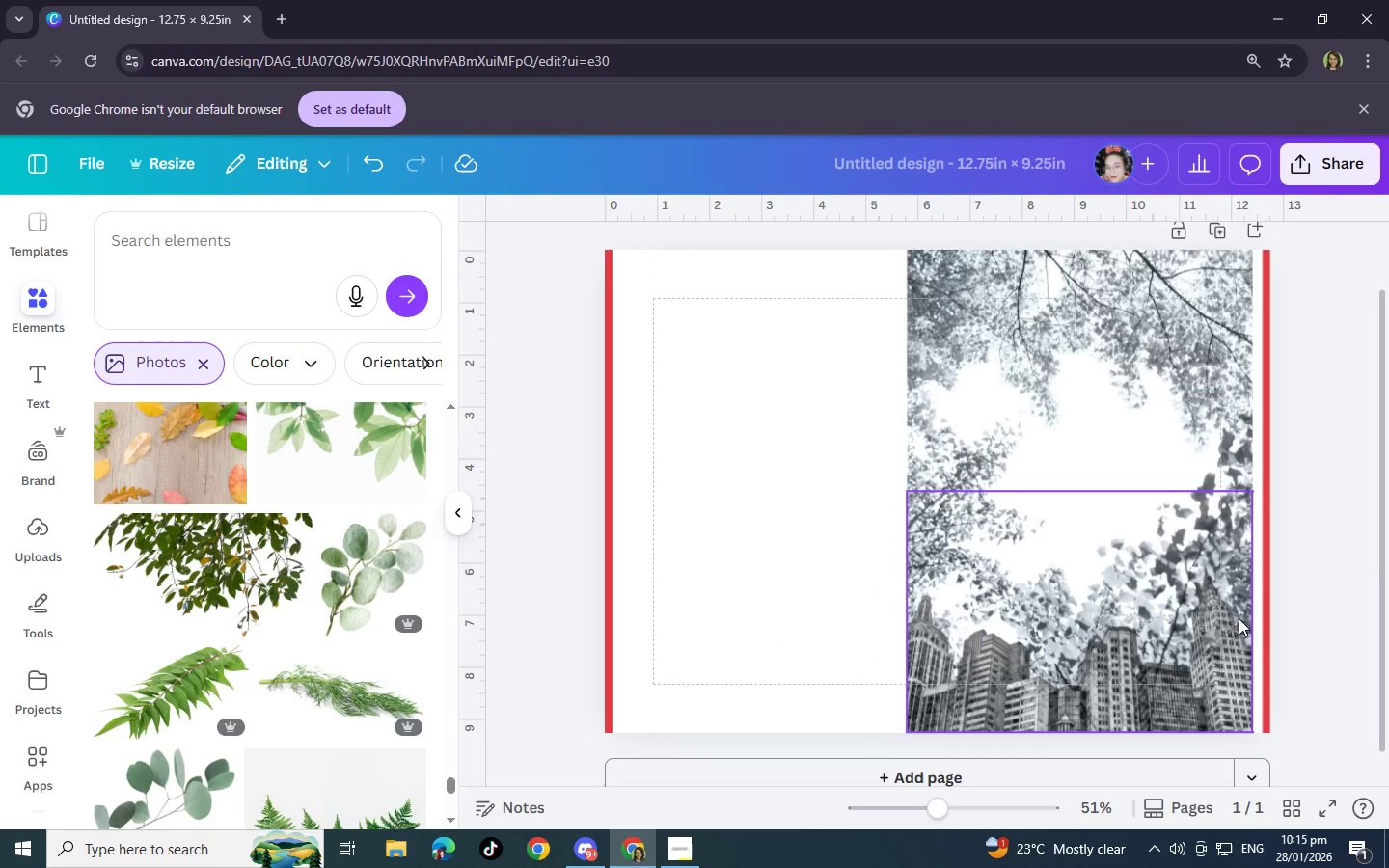 
key(Control+ControlLeft)
 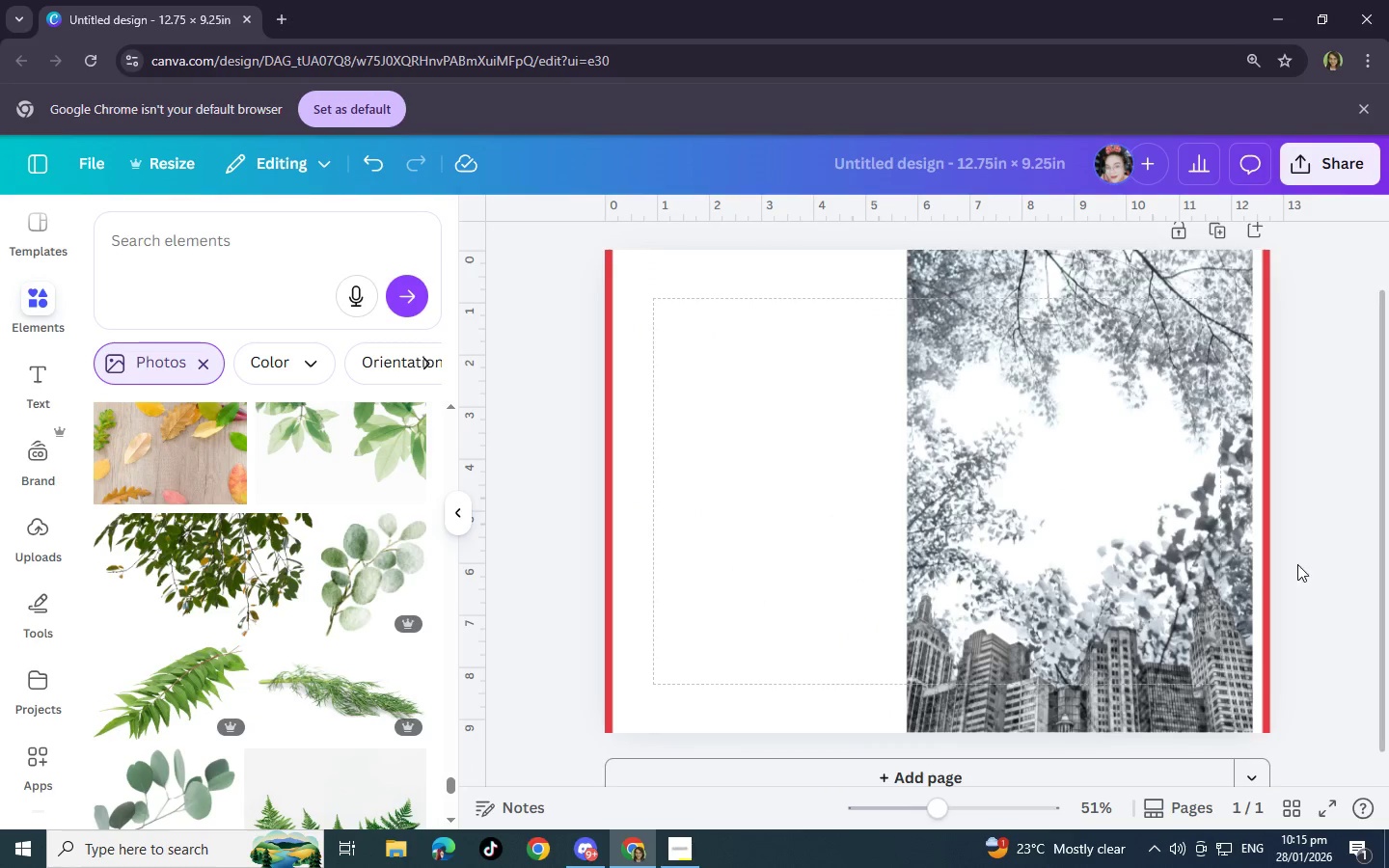 
left_click([1297, 564])
 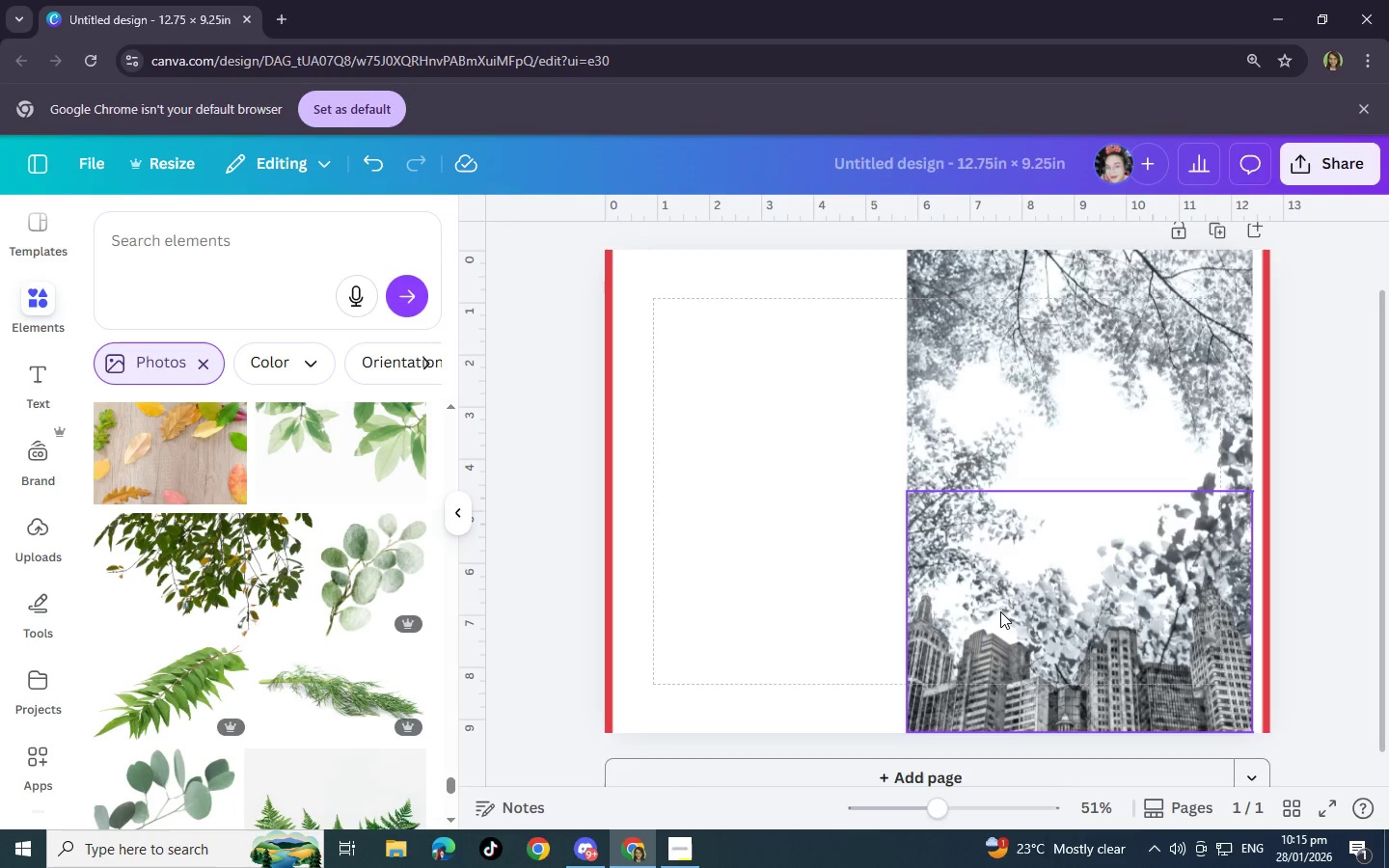 
wait(6.2)
 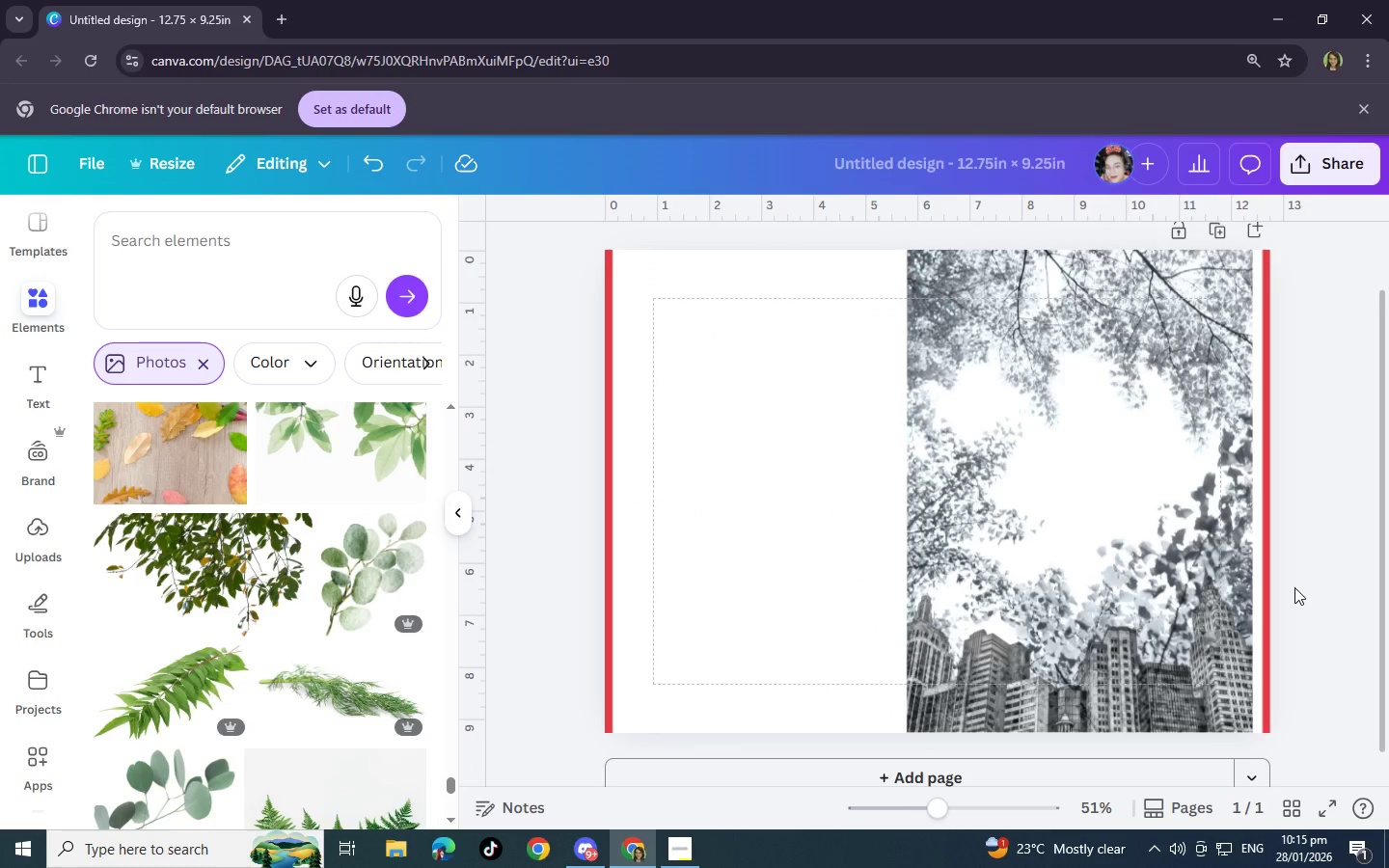 
left_click([1092, 367])
 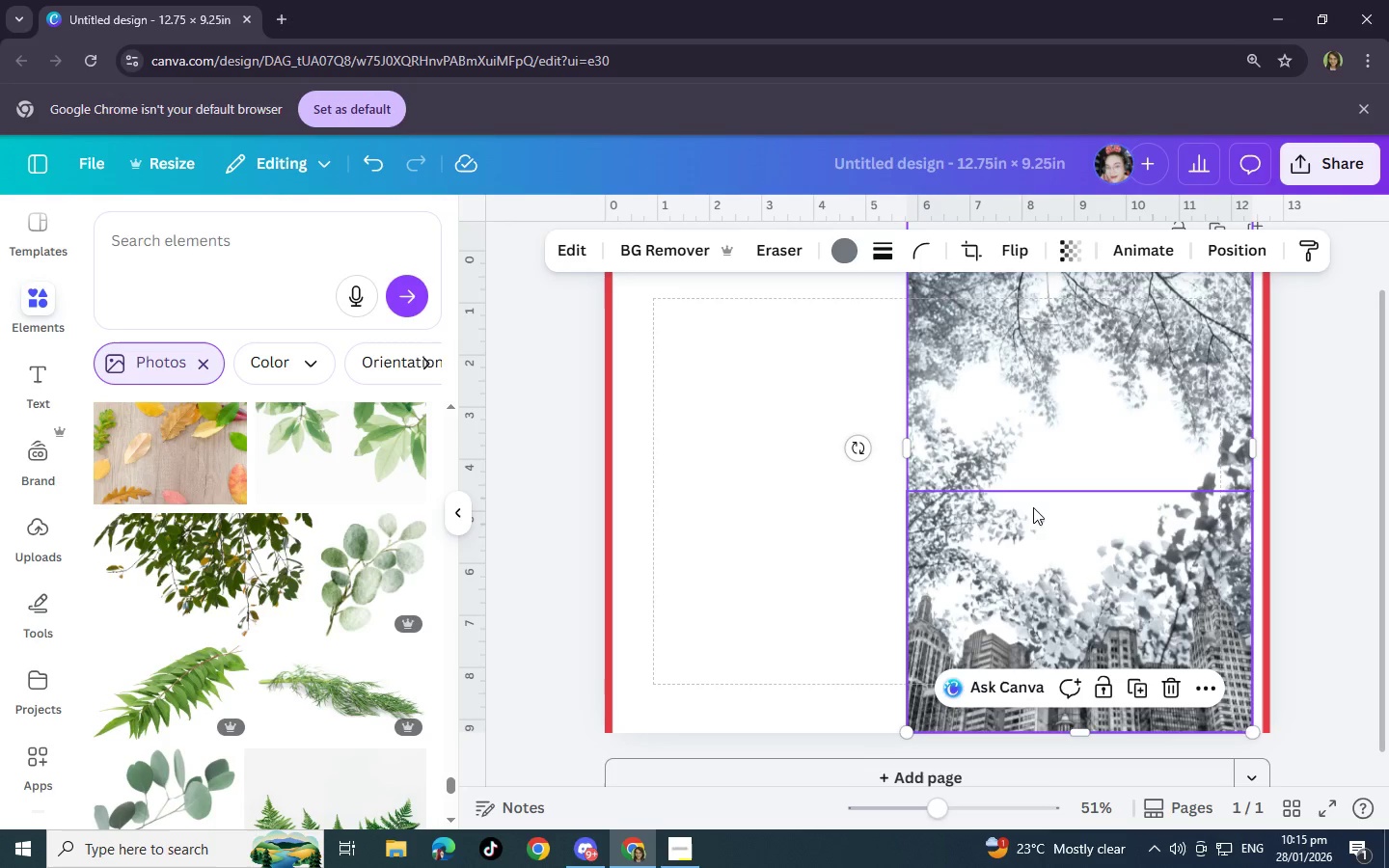 
scroll: coordinate [1037, 544], scroll_direction: up, amount: 3.0
 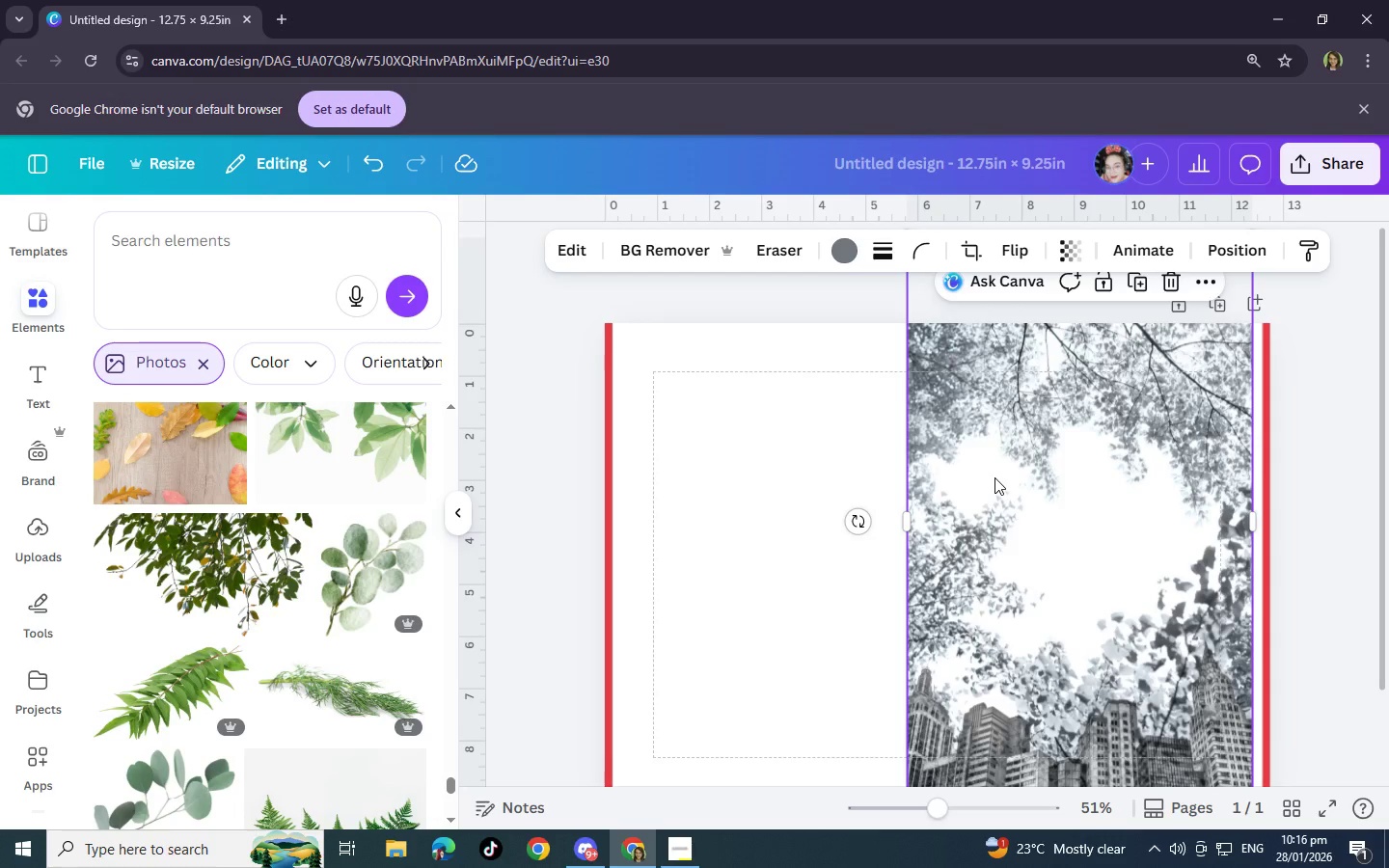 
wait(25.34)
 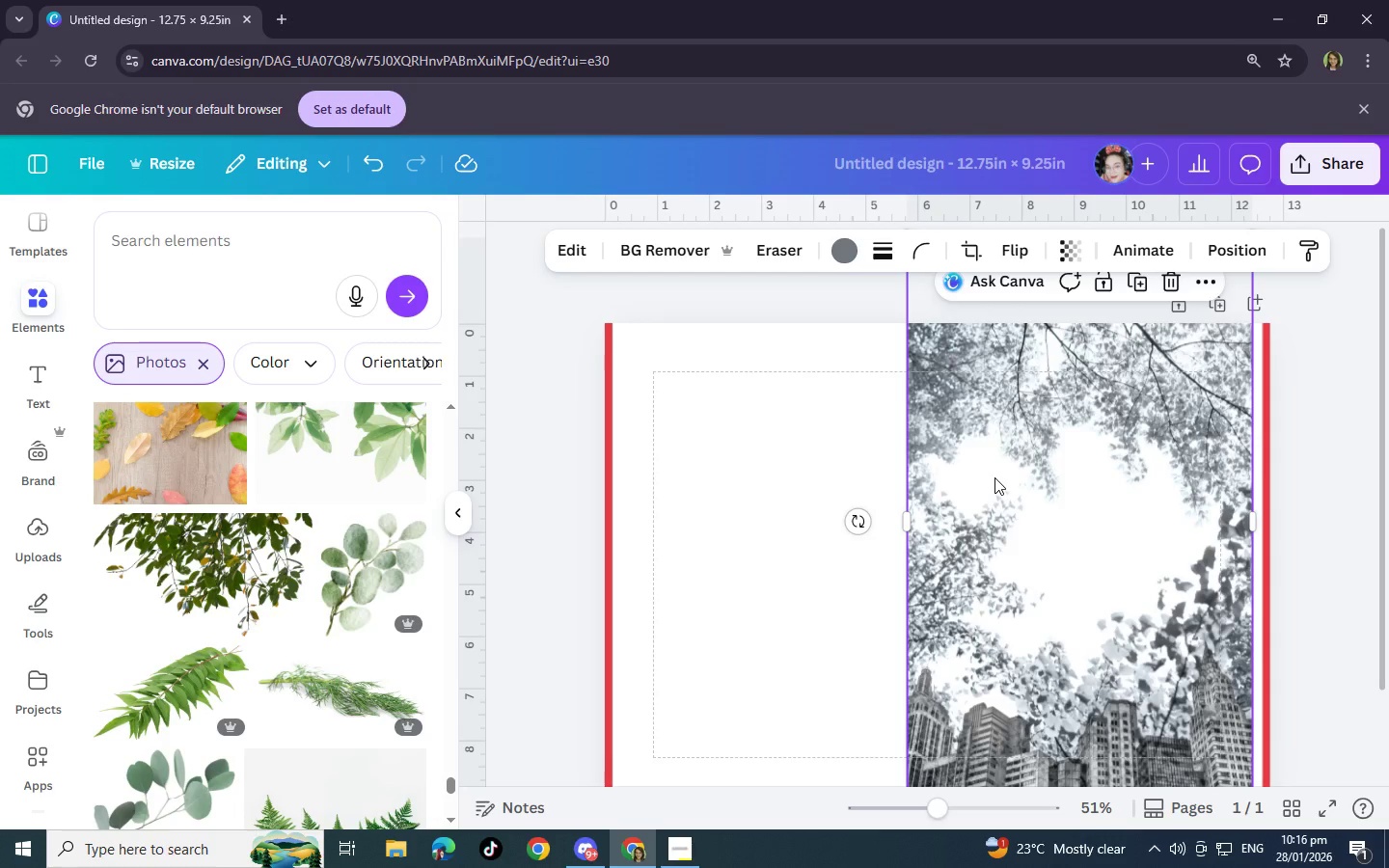 
left_click([1192, 658])
 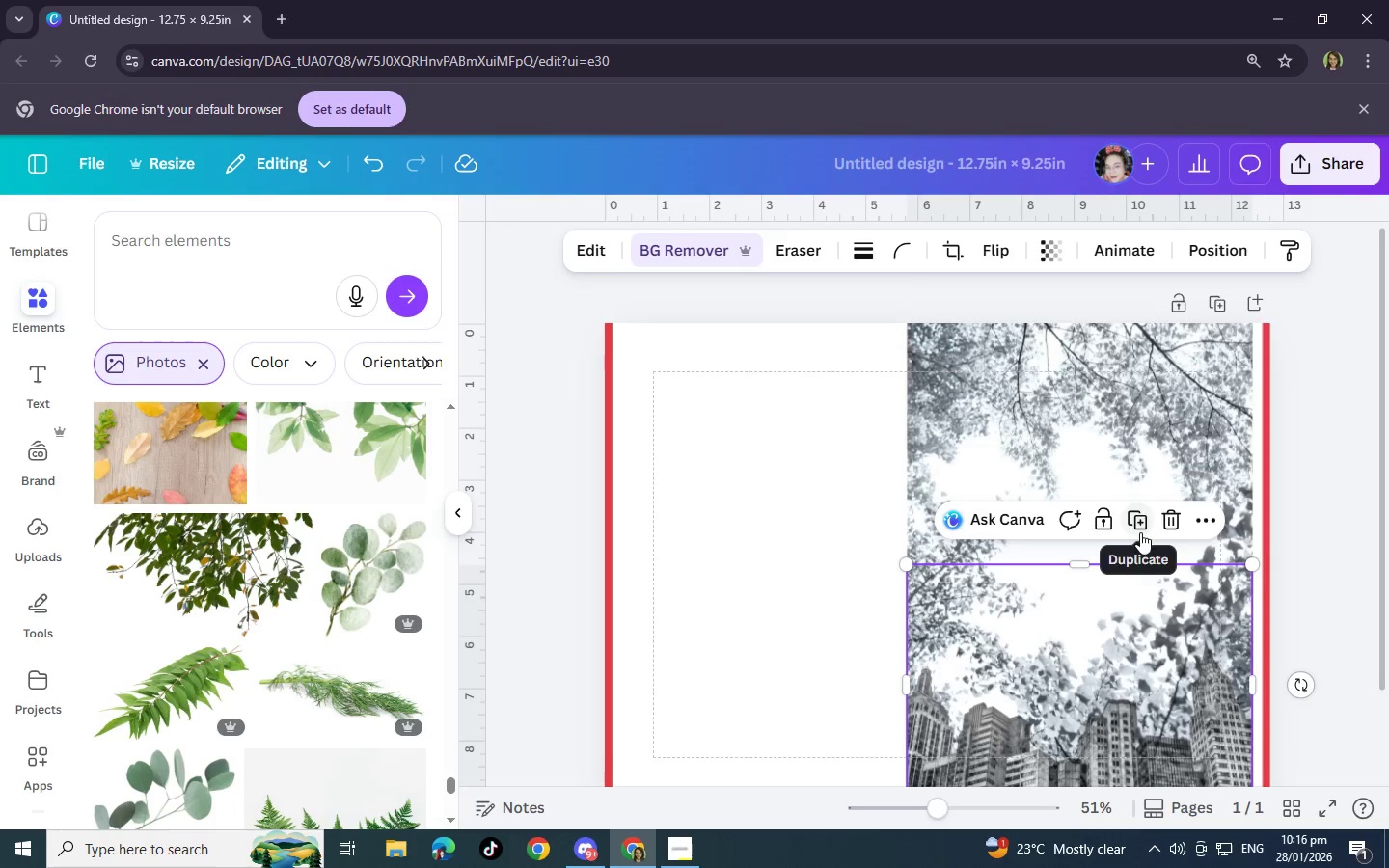 
left_click_drag(start_coordinate=[1137, 448], to_coordinate=[1050, 449])
 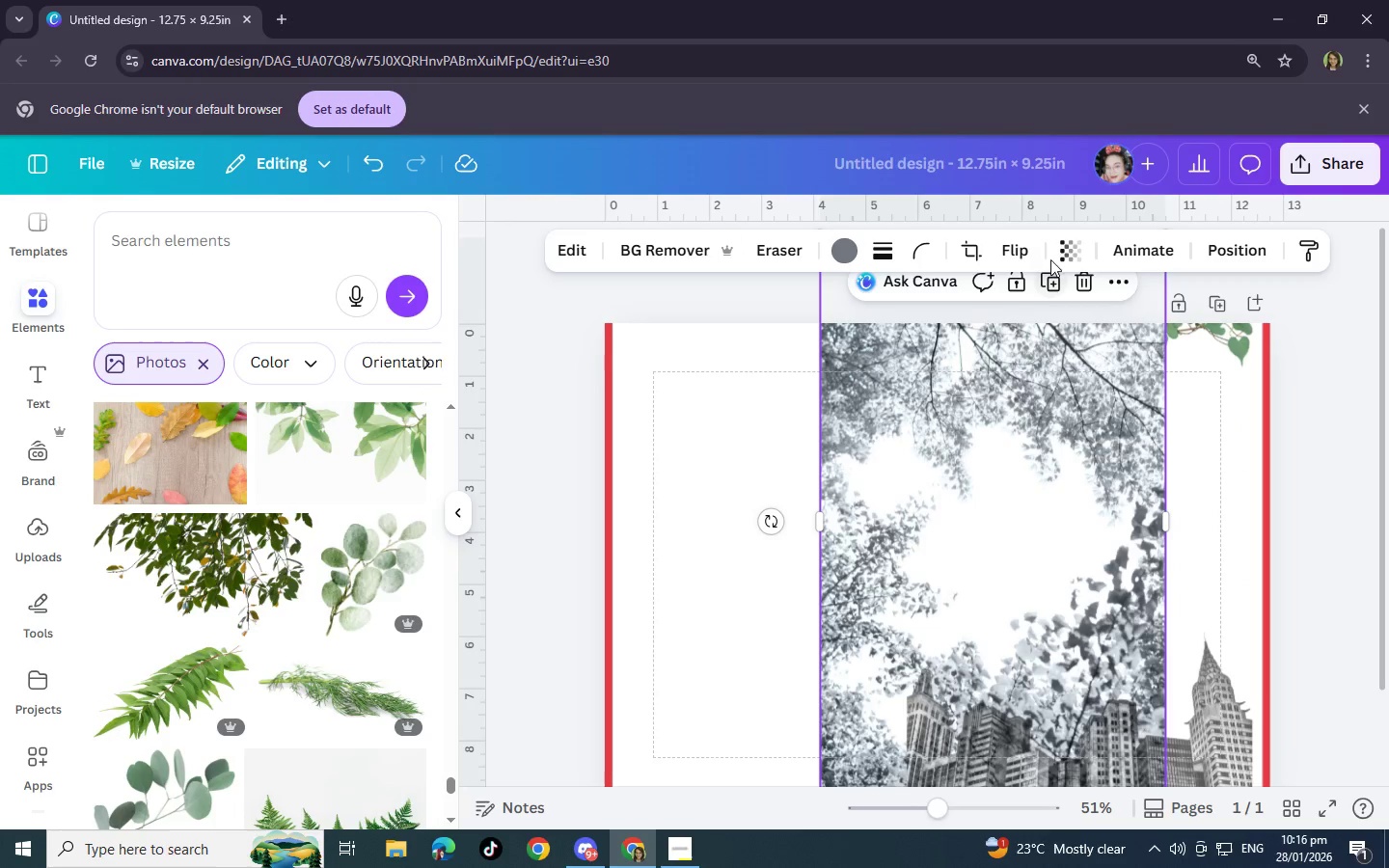 
left_click([846, 250])
 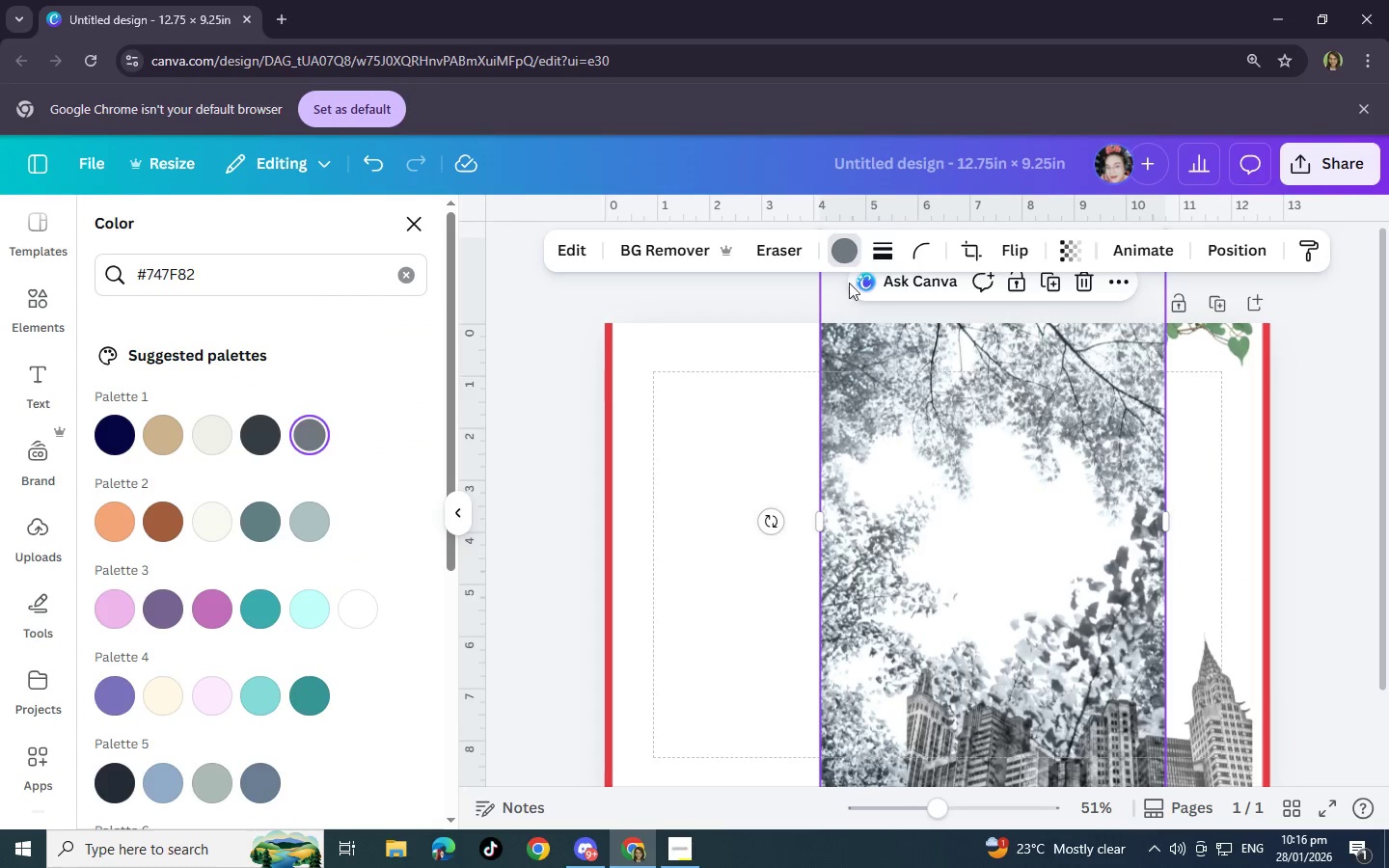 
left_click([880, 475])
 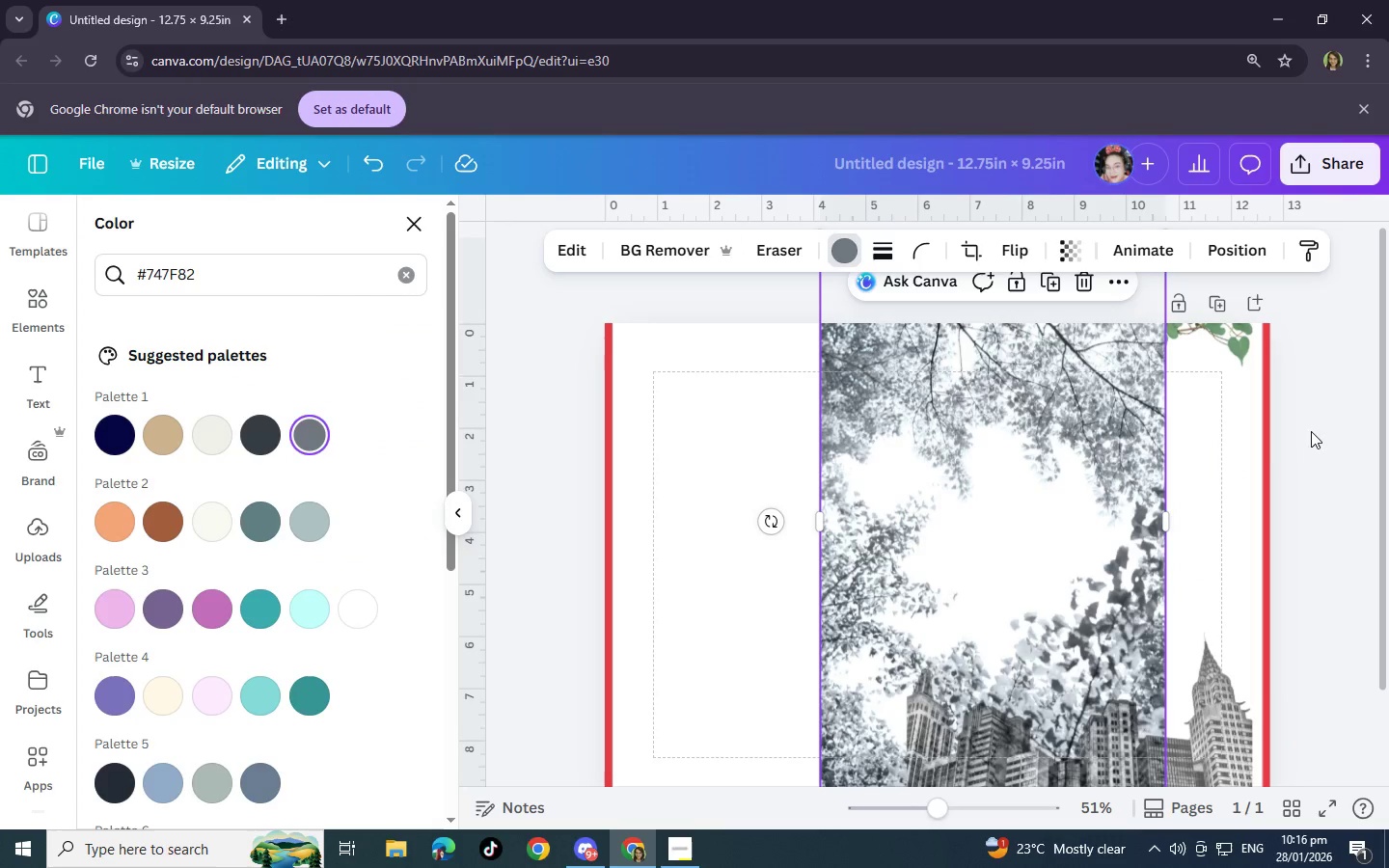 
left_click([1253, 473])
 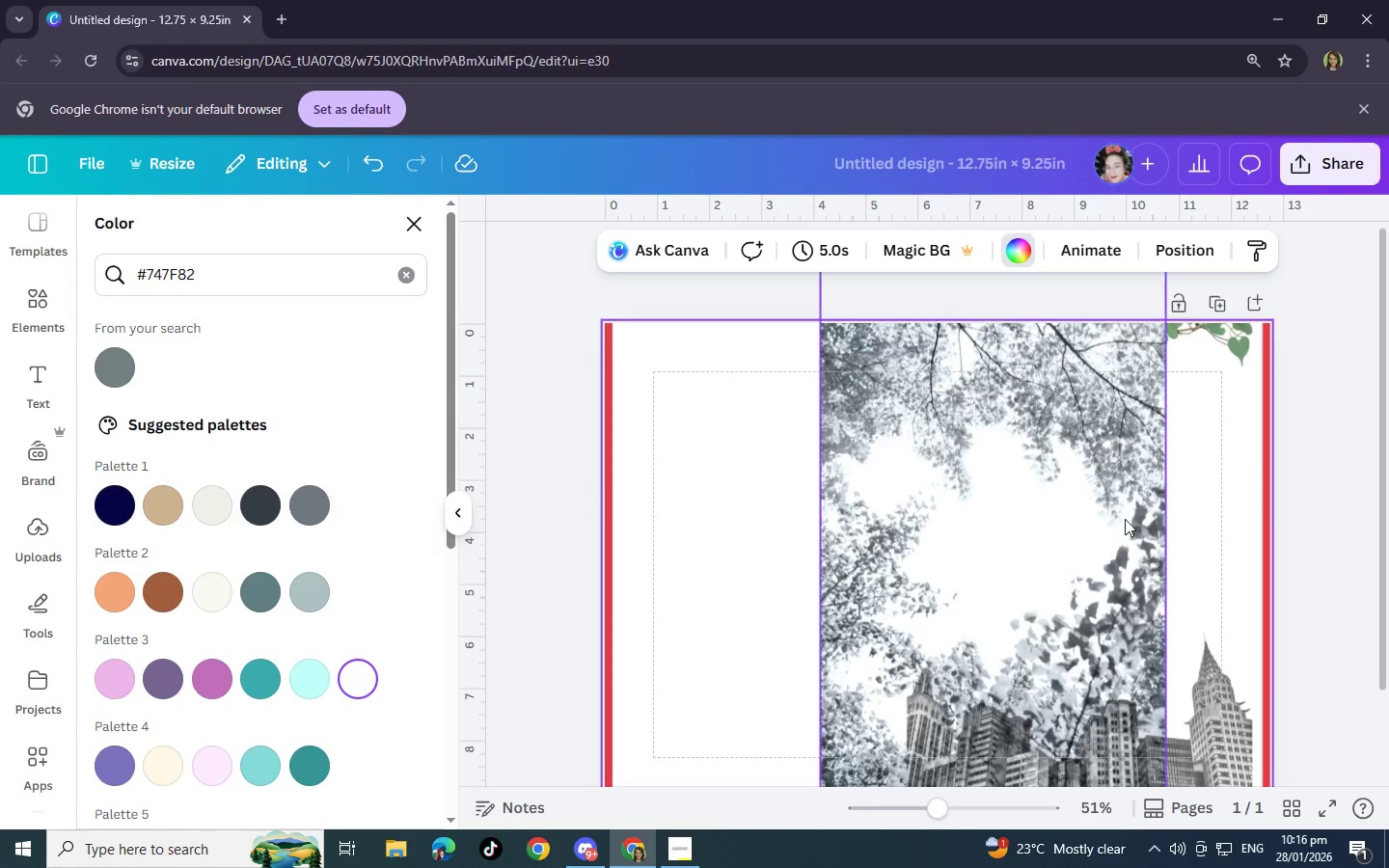 
left_click_drag(start_coordinate=[1125, 519], to_coordinate=[1215, 499])
 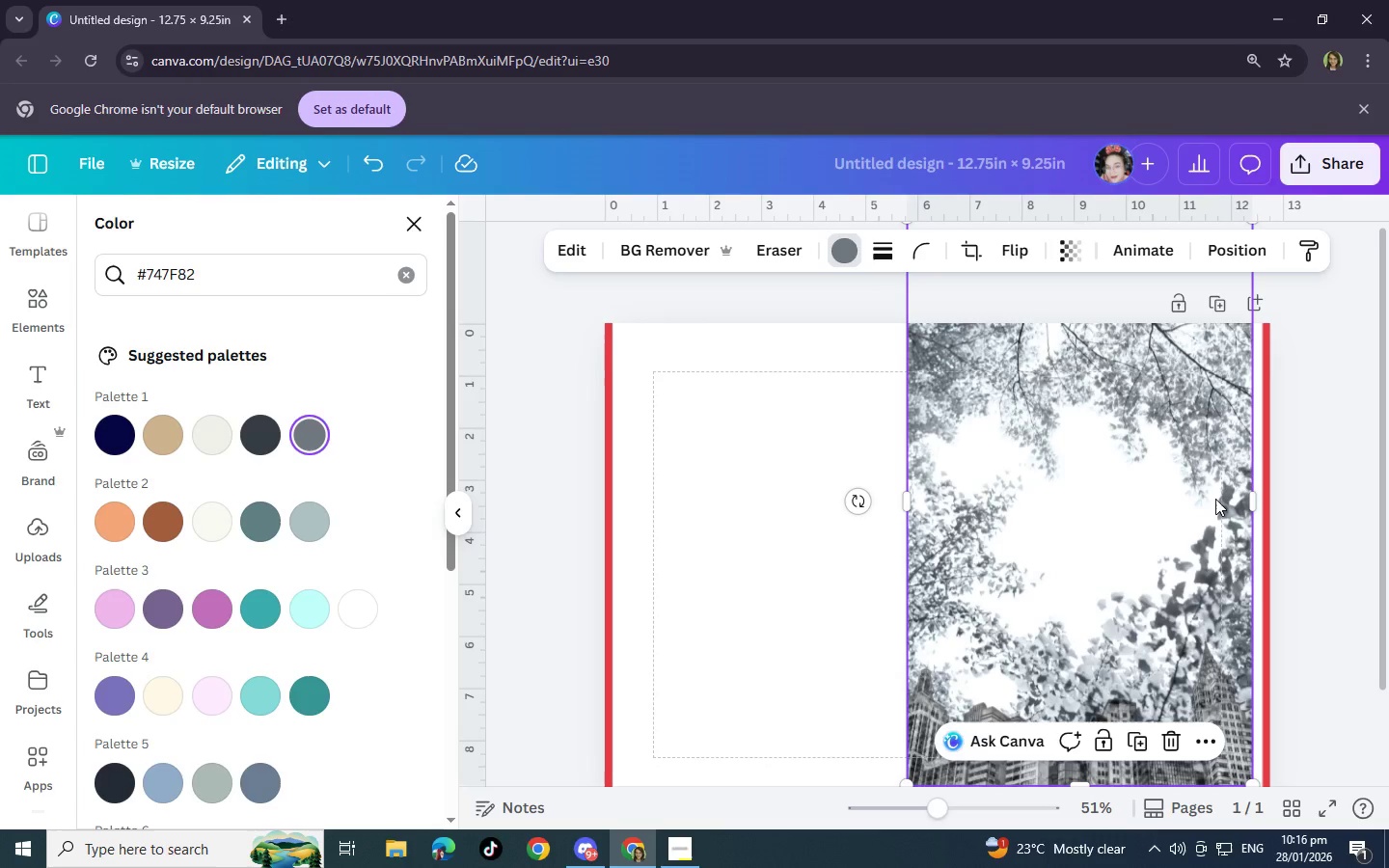 
scroll: coordinate [1215, 499], scroll_direction: up, amount: 2.0
 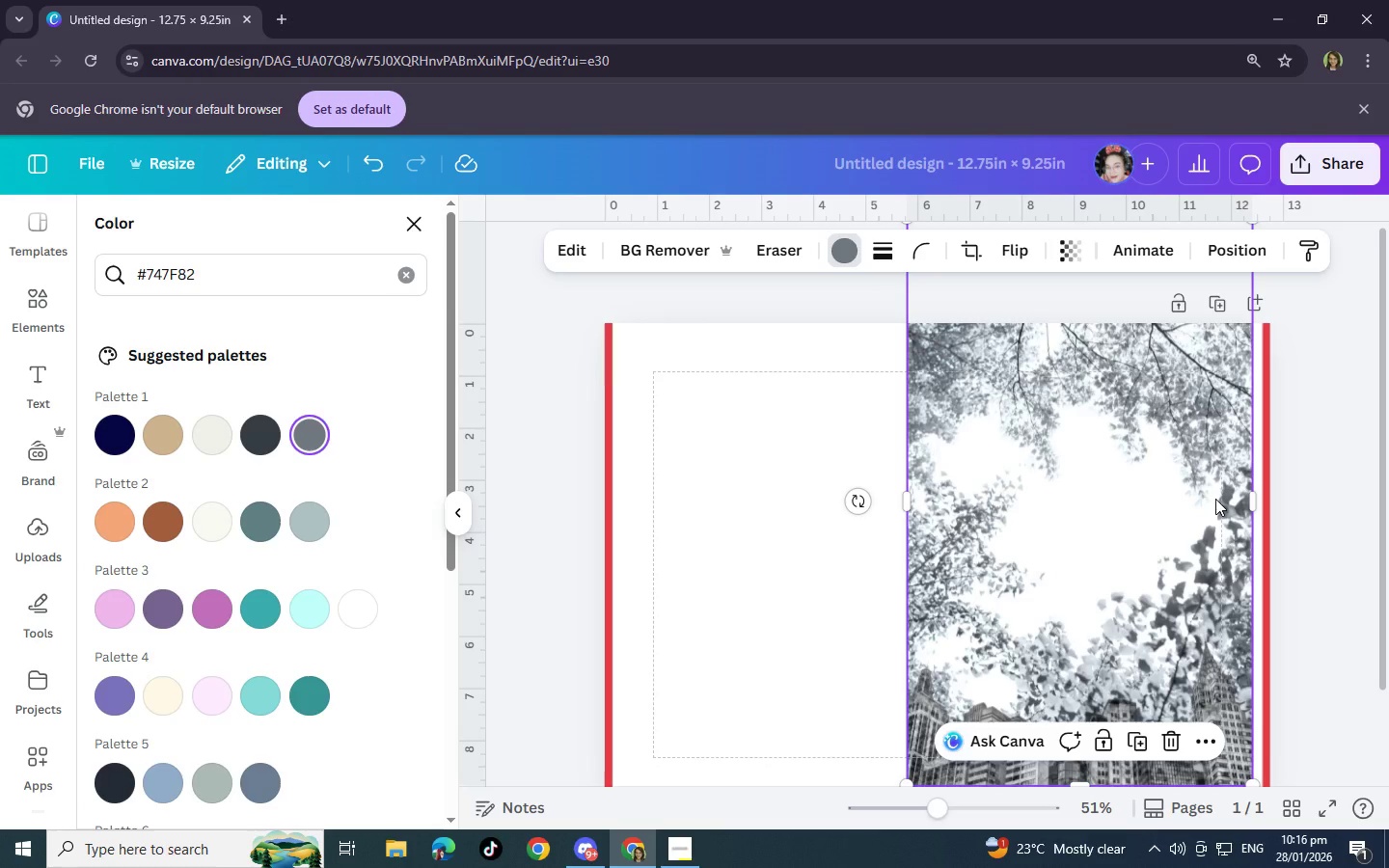 
scroll: coordinate [1215, 499], scroll_direction: down, amount: 4.0
 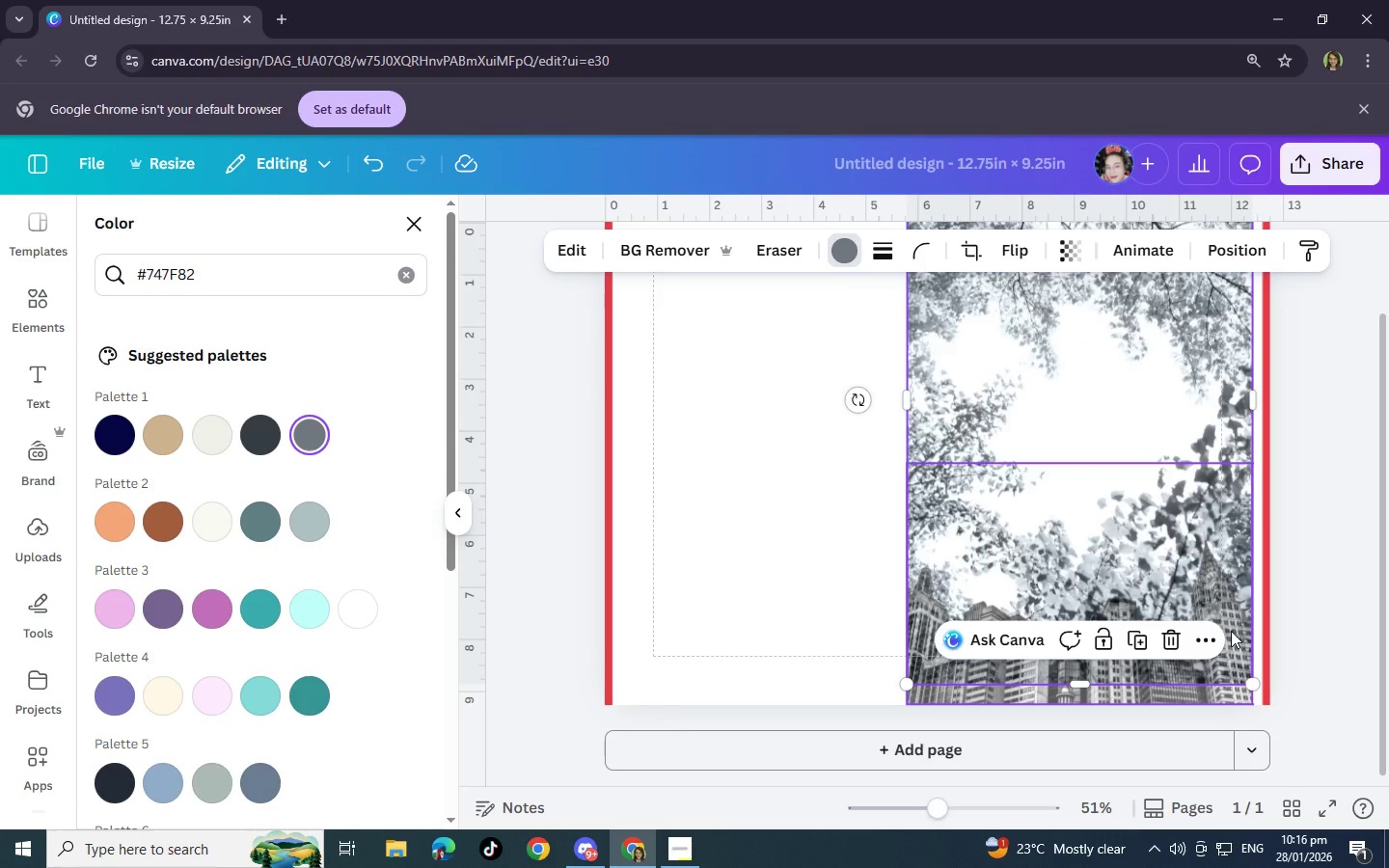 
wait(7.82)
 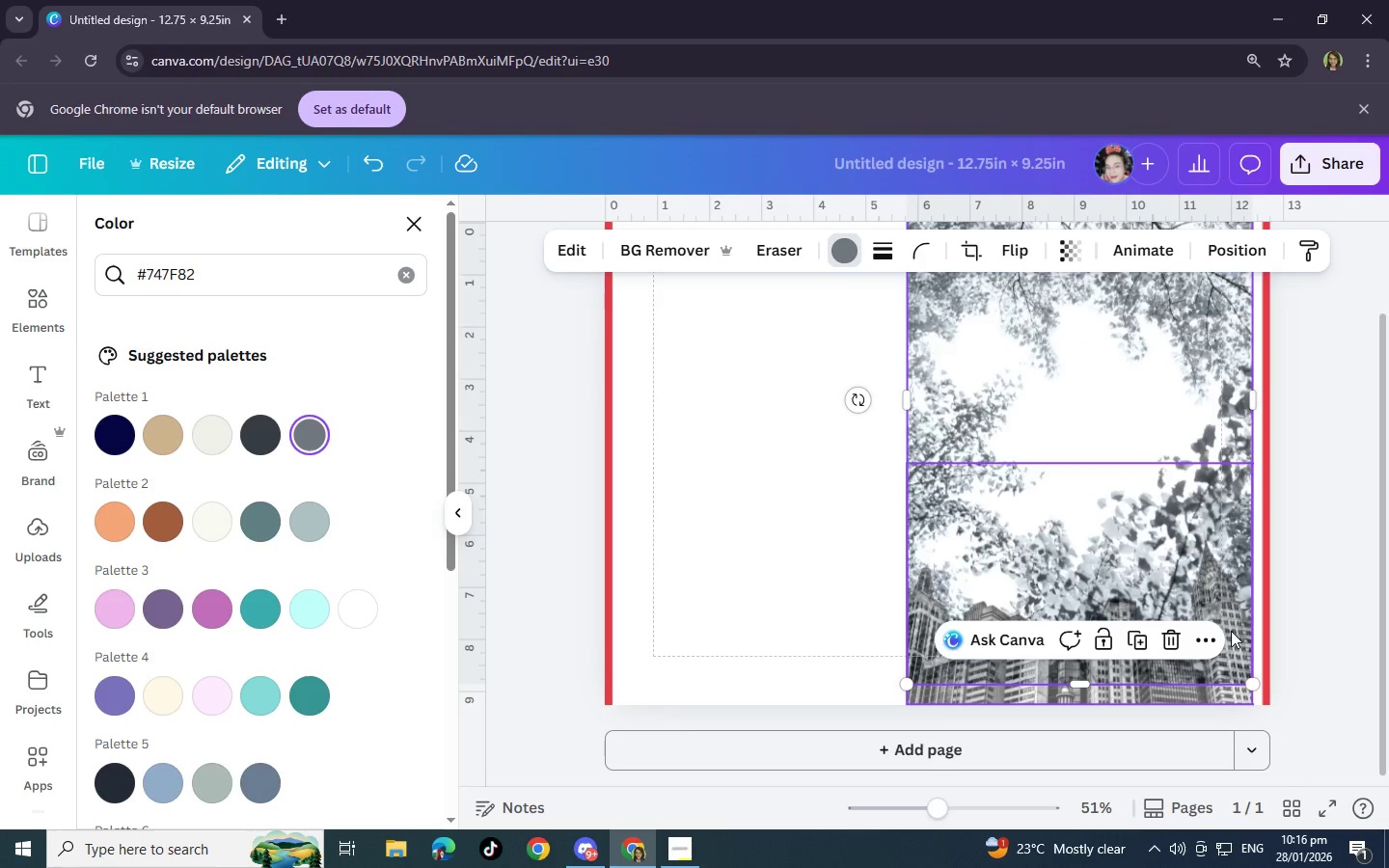 
left_click([683, 520])
 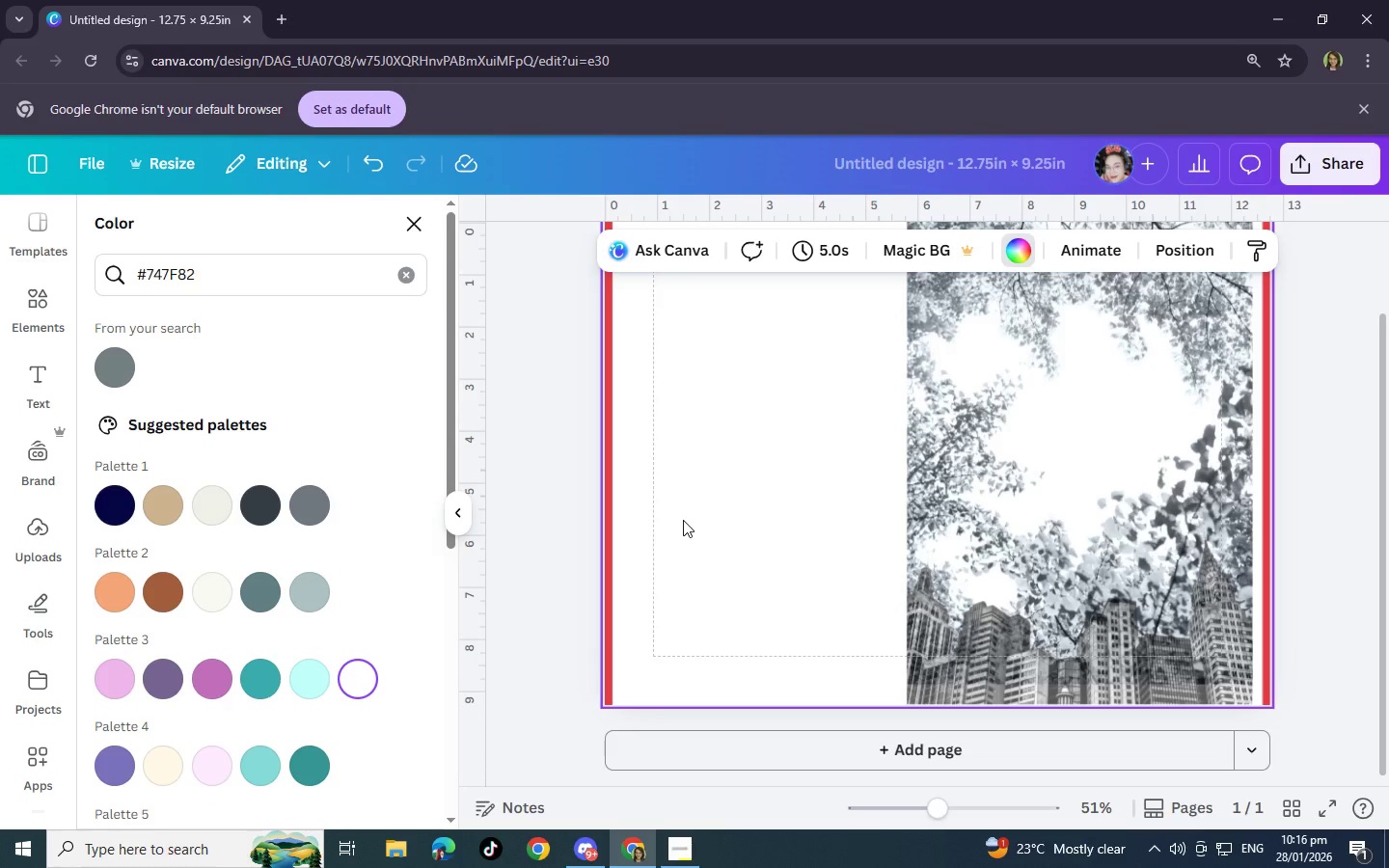 
scroll: coordinate [683, 520], scroll_direction: up, amount: 2.0
 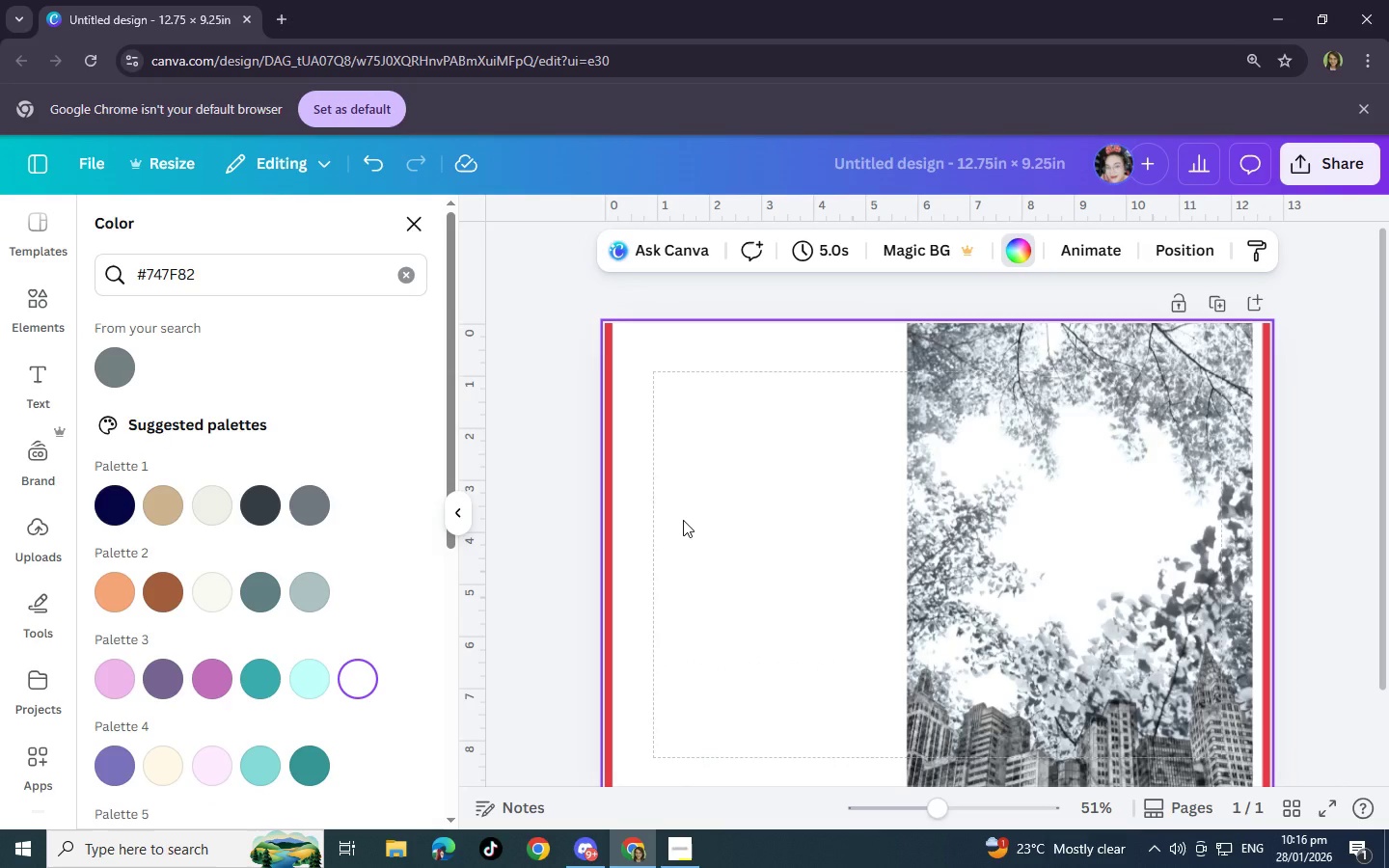 
scroll: coordinate [190, 555], scroll_direction: down, amount: 4.0
 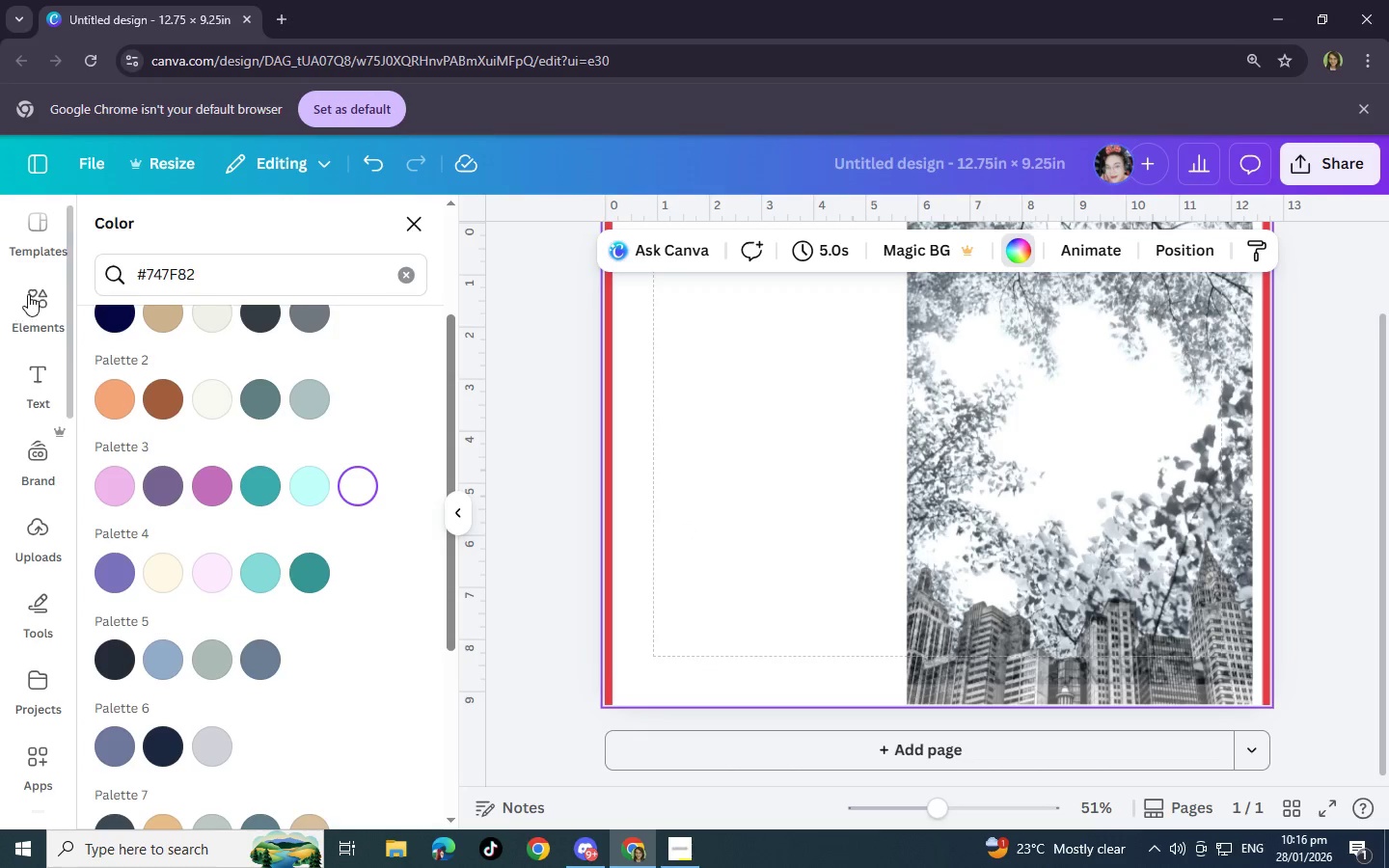 
left_click([38, 299])
 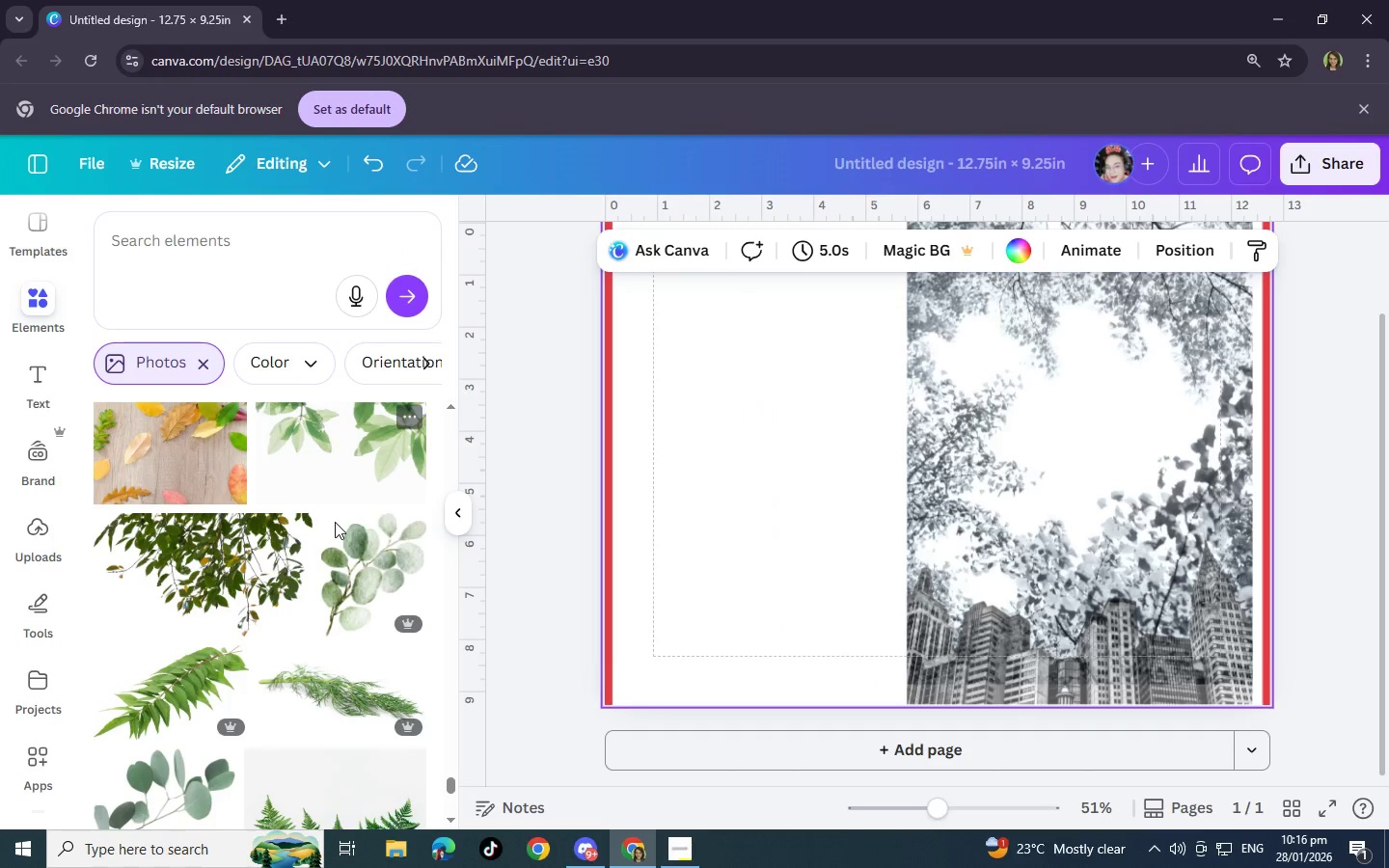 
scroll: coordinate [322, 581], scroll_direction: down, amount: 1.0
 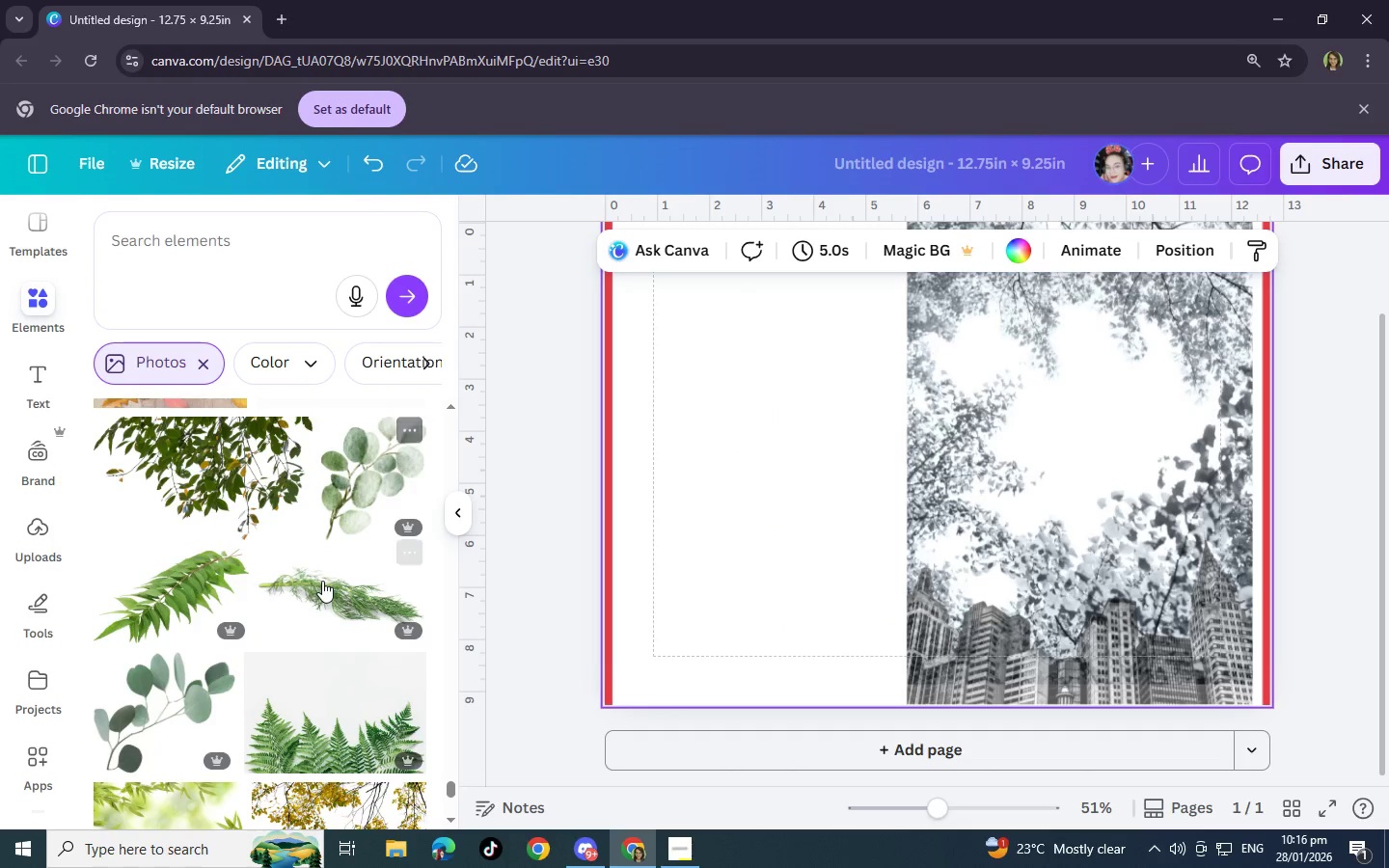 
scroll: coordinate [322, 581], scroll_direction: up, amount: 2.0
 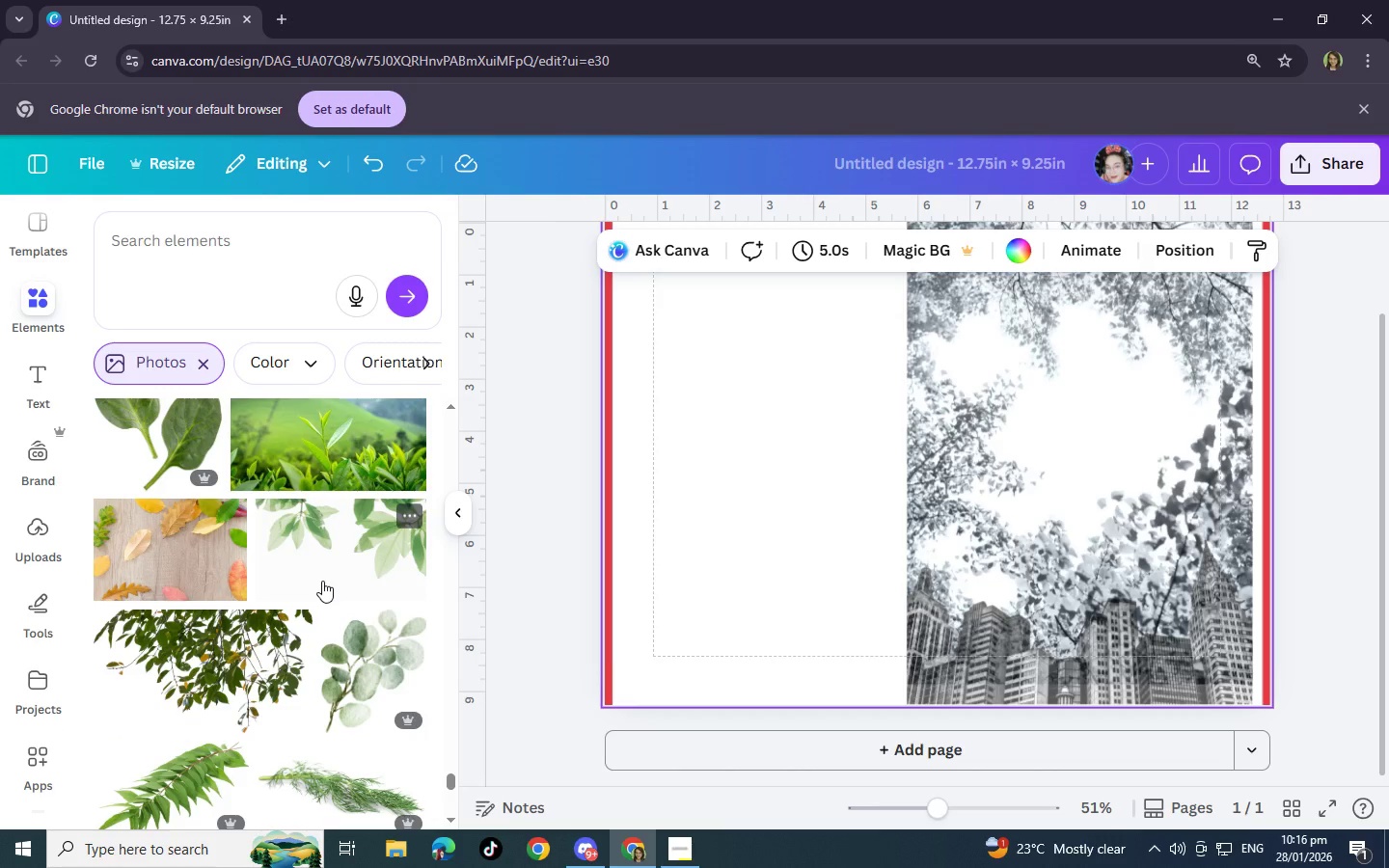 
scroll: coordinate [322, 581], scroll_direction: down, amount: 1.0
 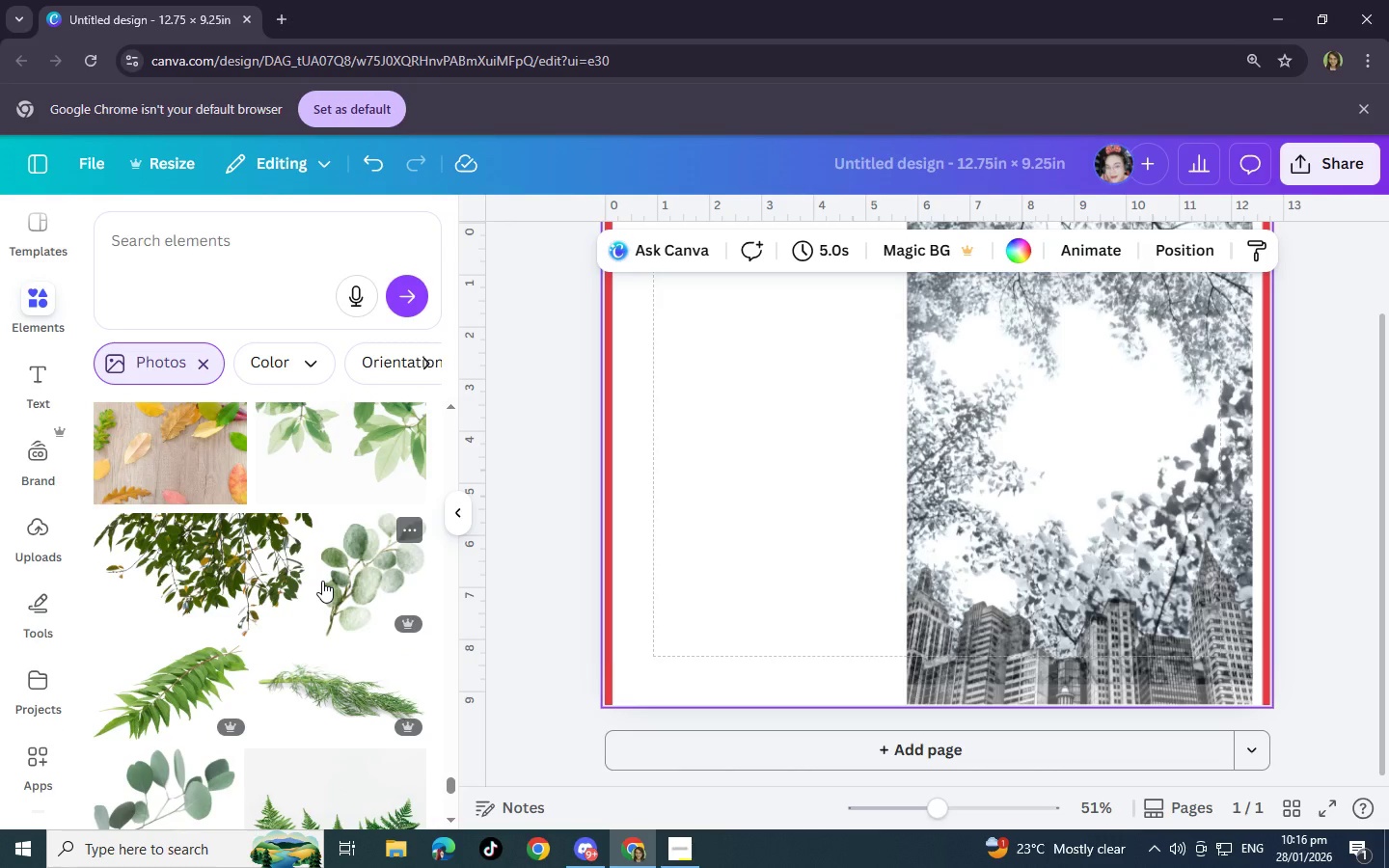 
scroll: coordinate [322, 581], scroll_direction: up, amount: 2.0
 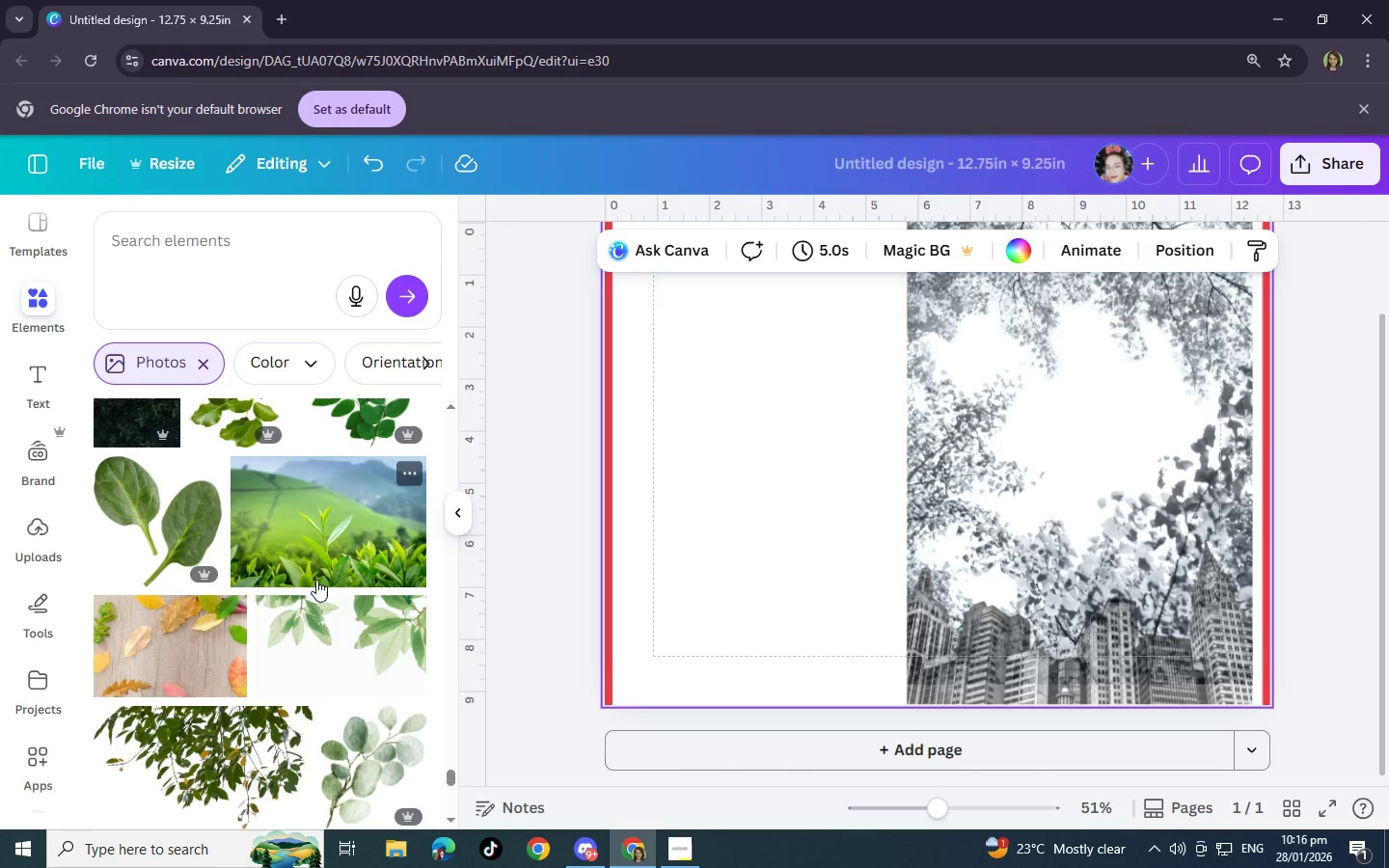 
scroll: coordinate [316, 580], scroll_direction: down, amount: 6.0
 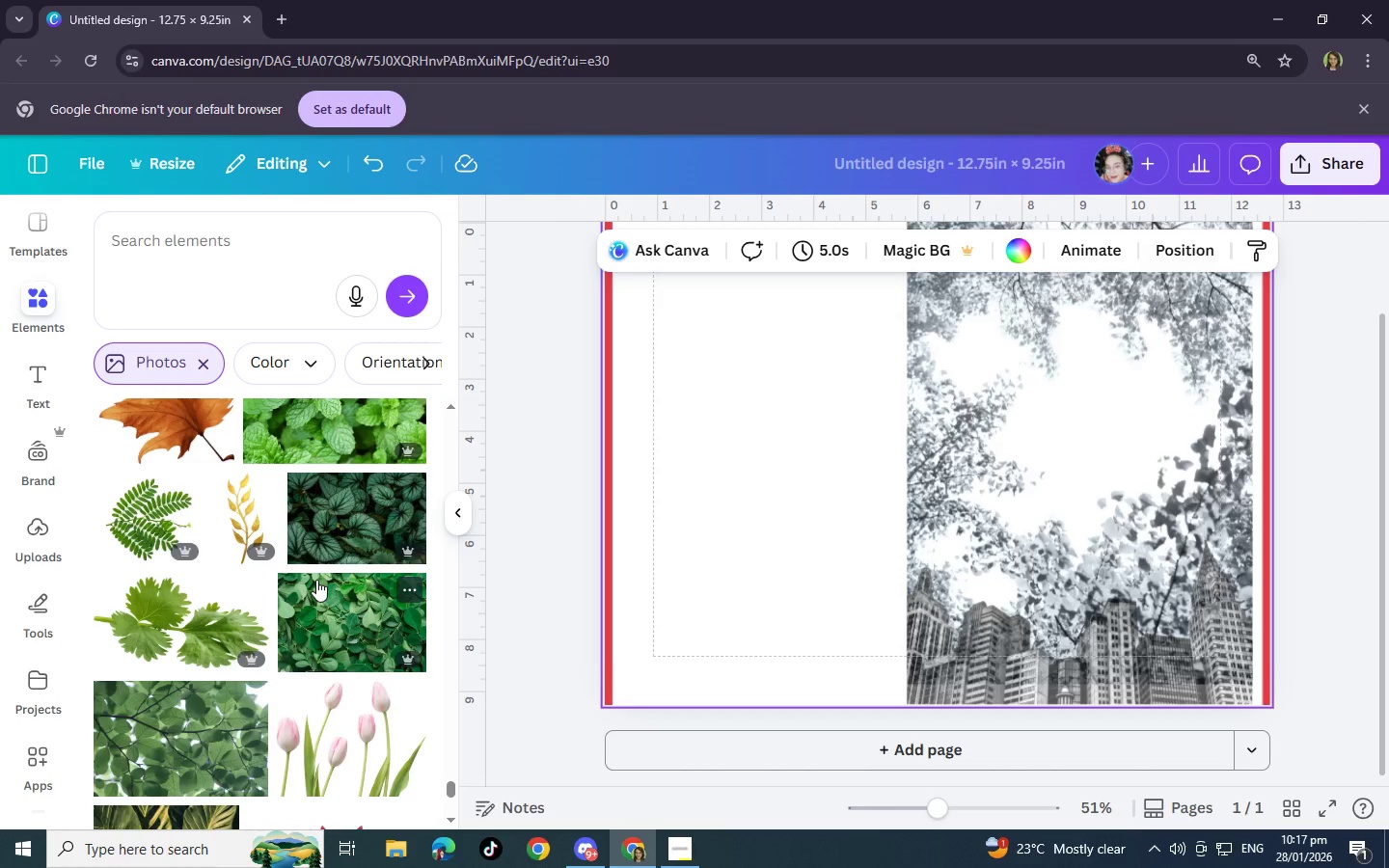 
wait(8.91)
 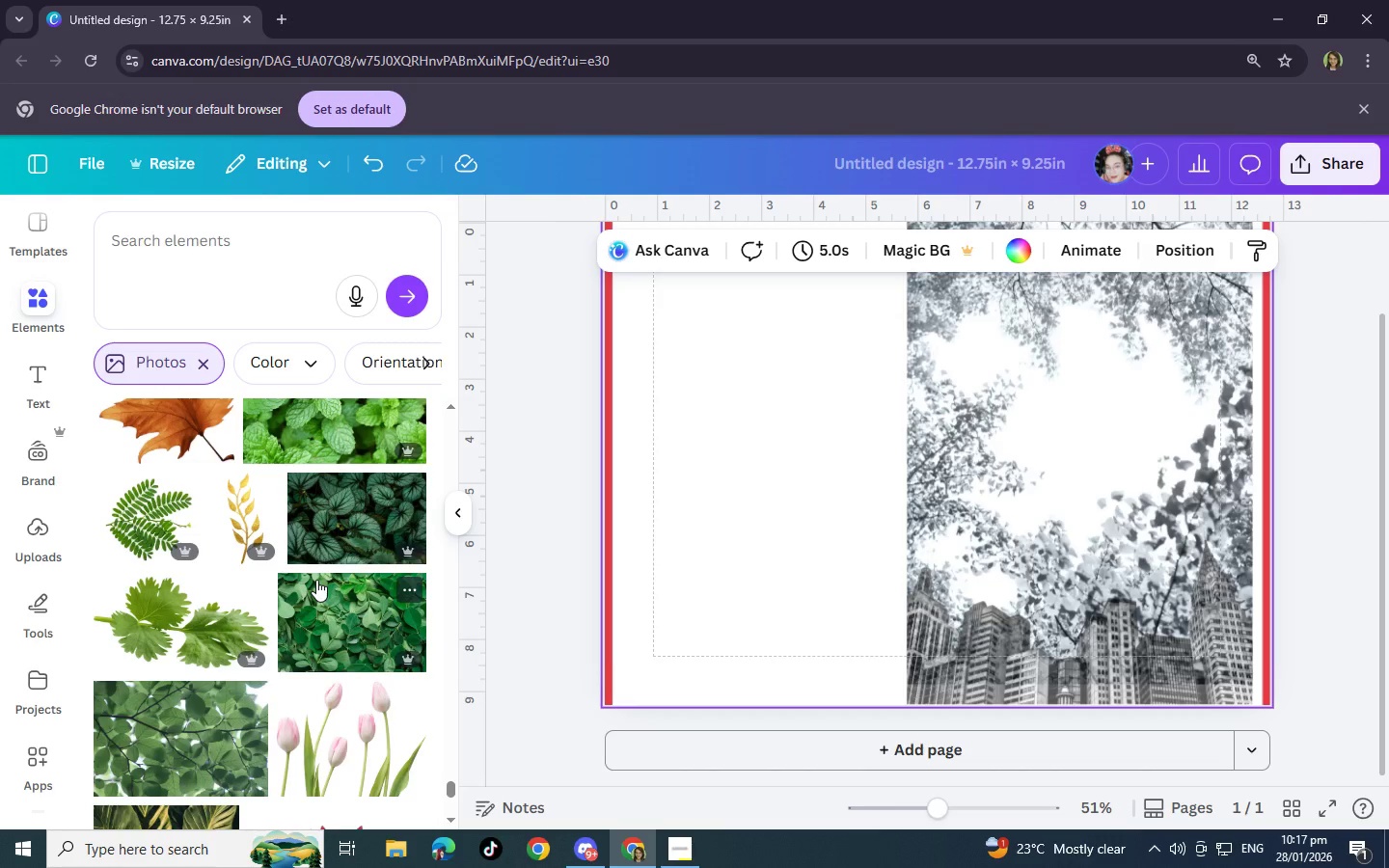 
scroll: coordinate [252, 601], scroll_direction: down, amount: 8.0
 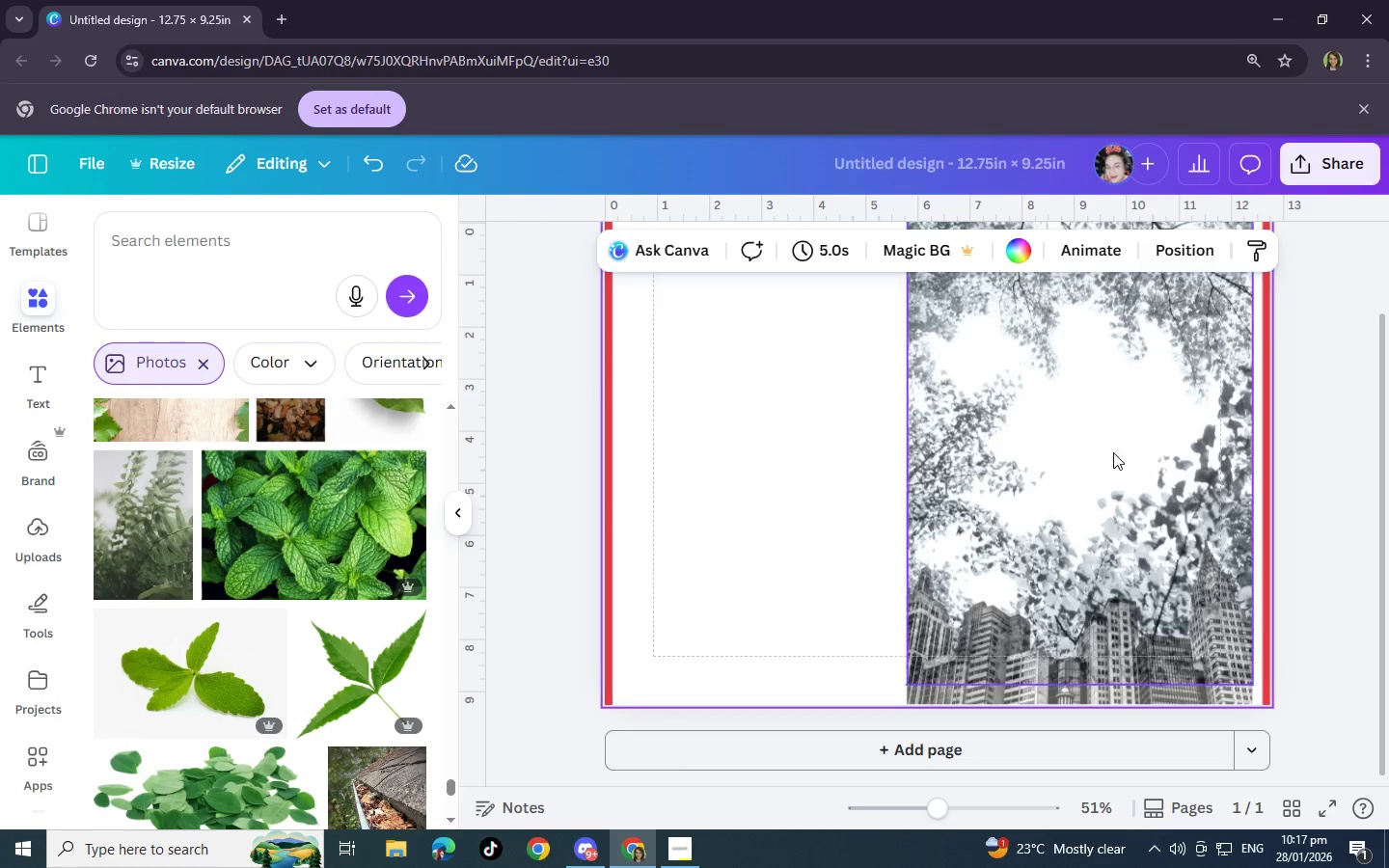 
left_click([1105, 520])
 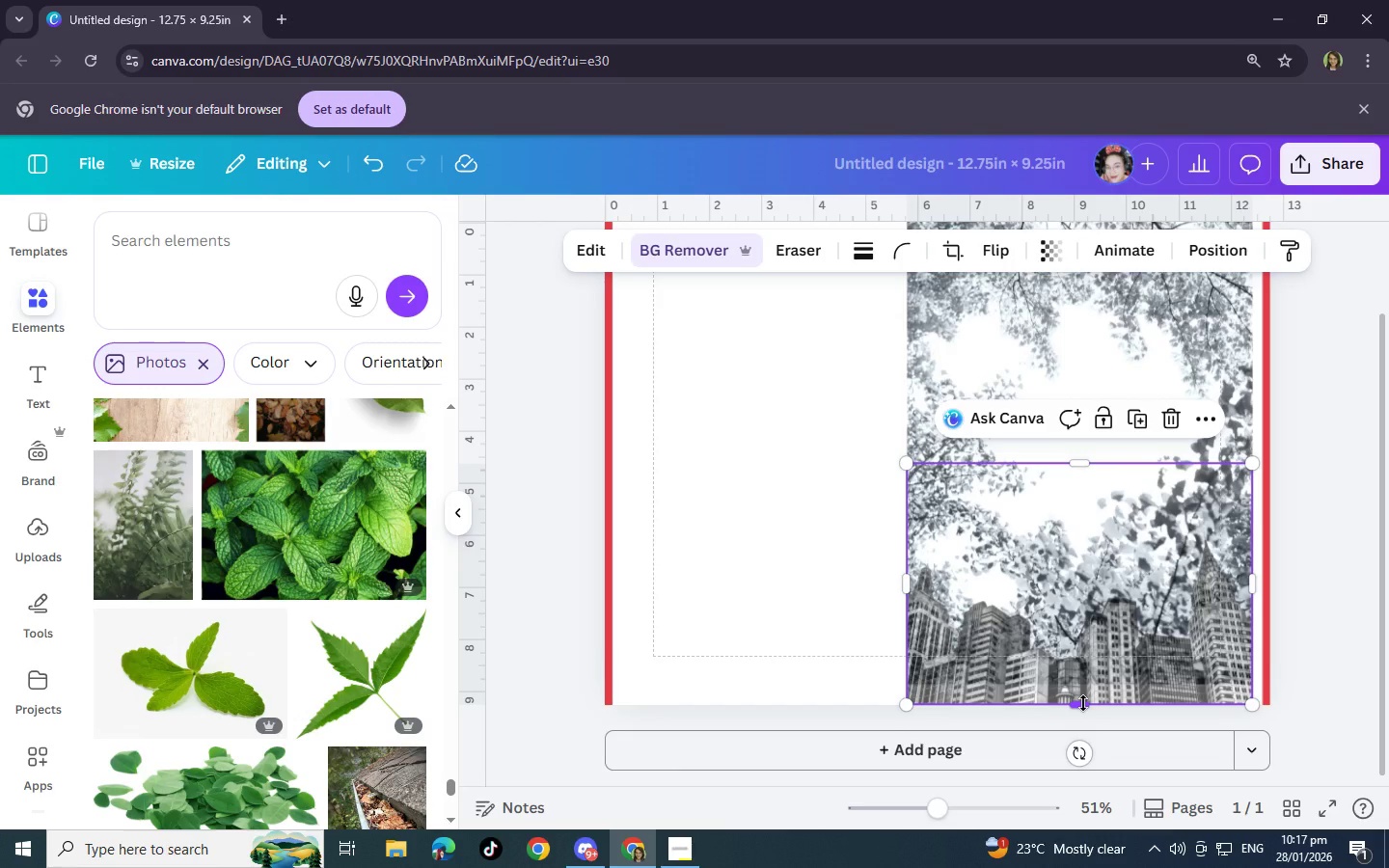 
left_click([666, 837])